 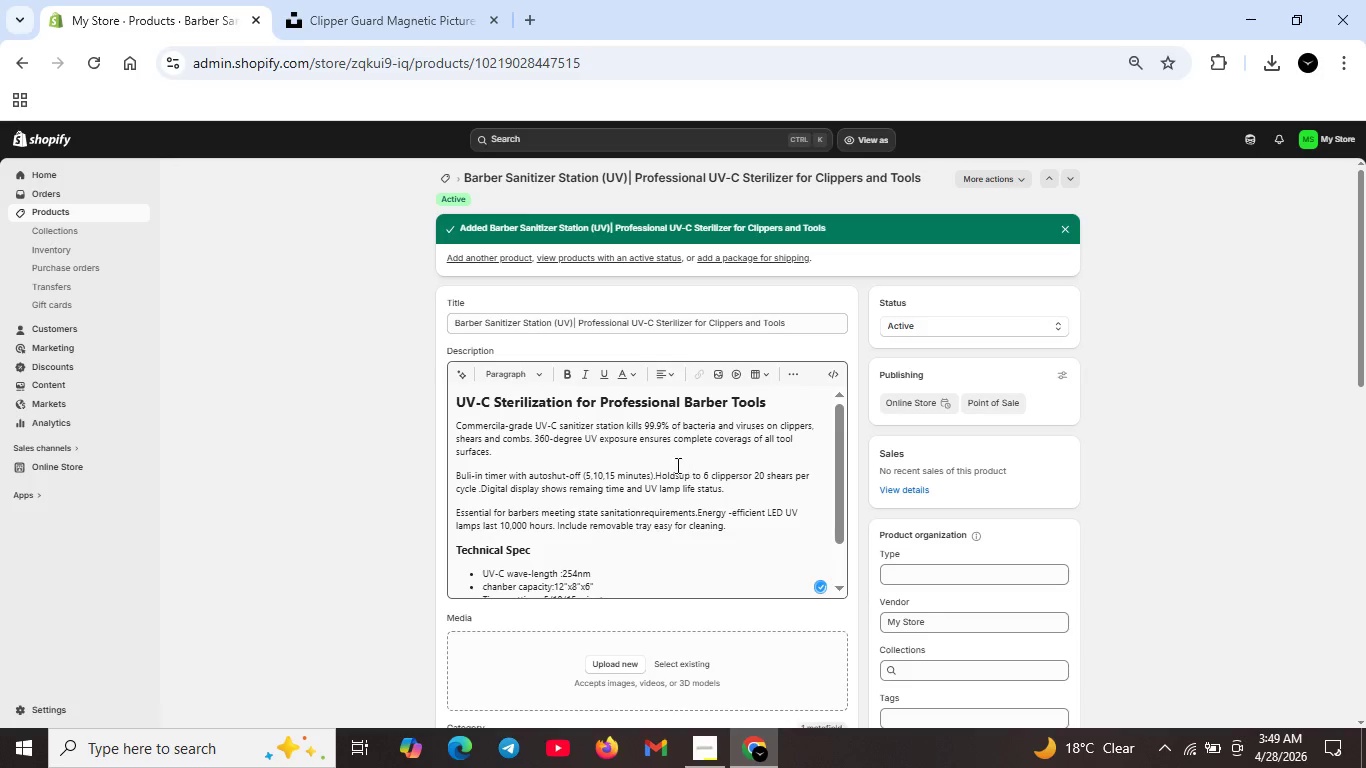 
scroll: coordinate [880, 454], scroll_direction: none, amount: 0.0
 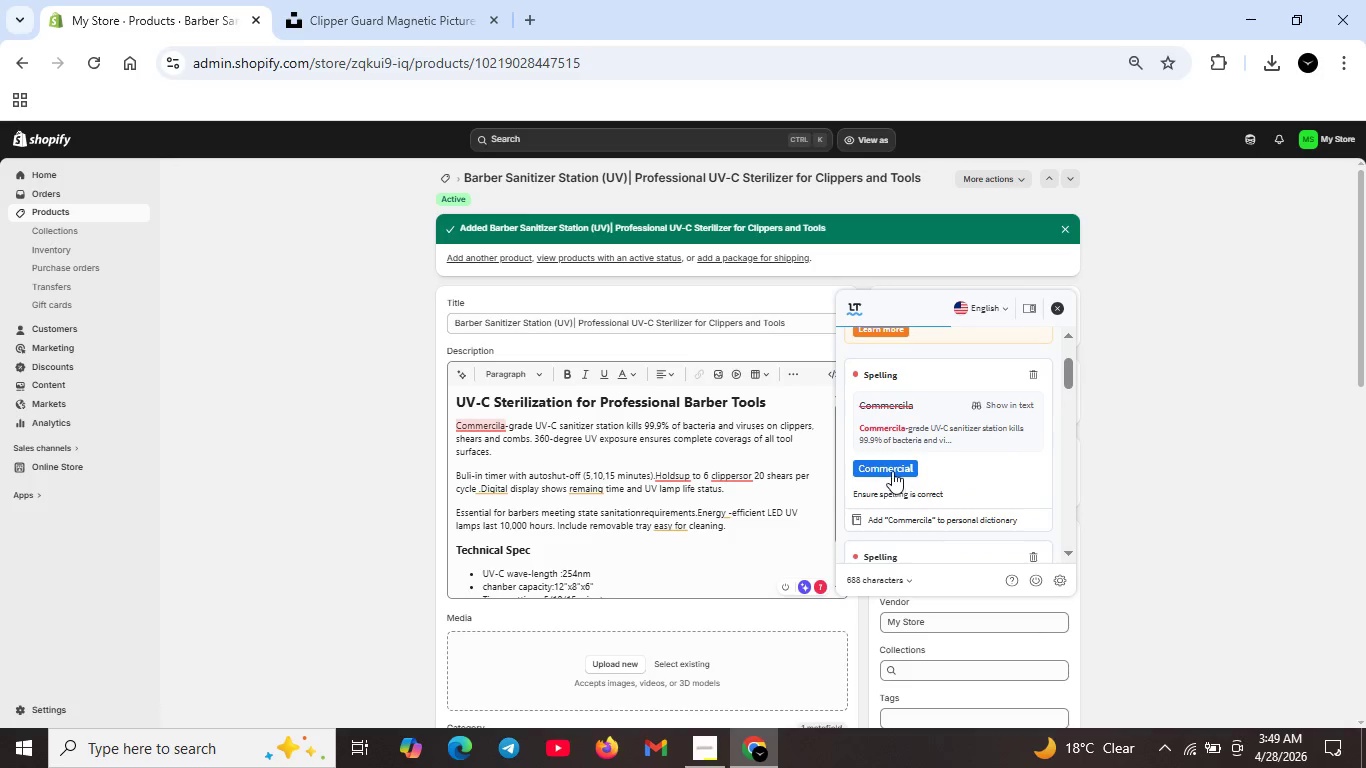 
left_click([892, 469])
 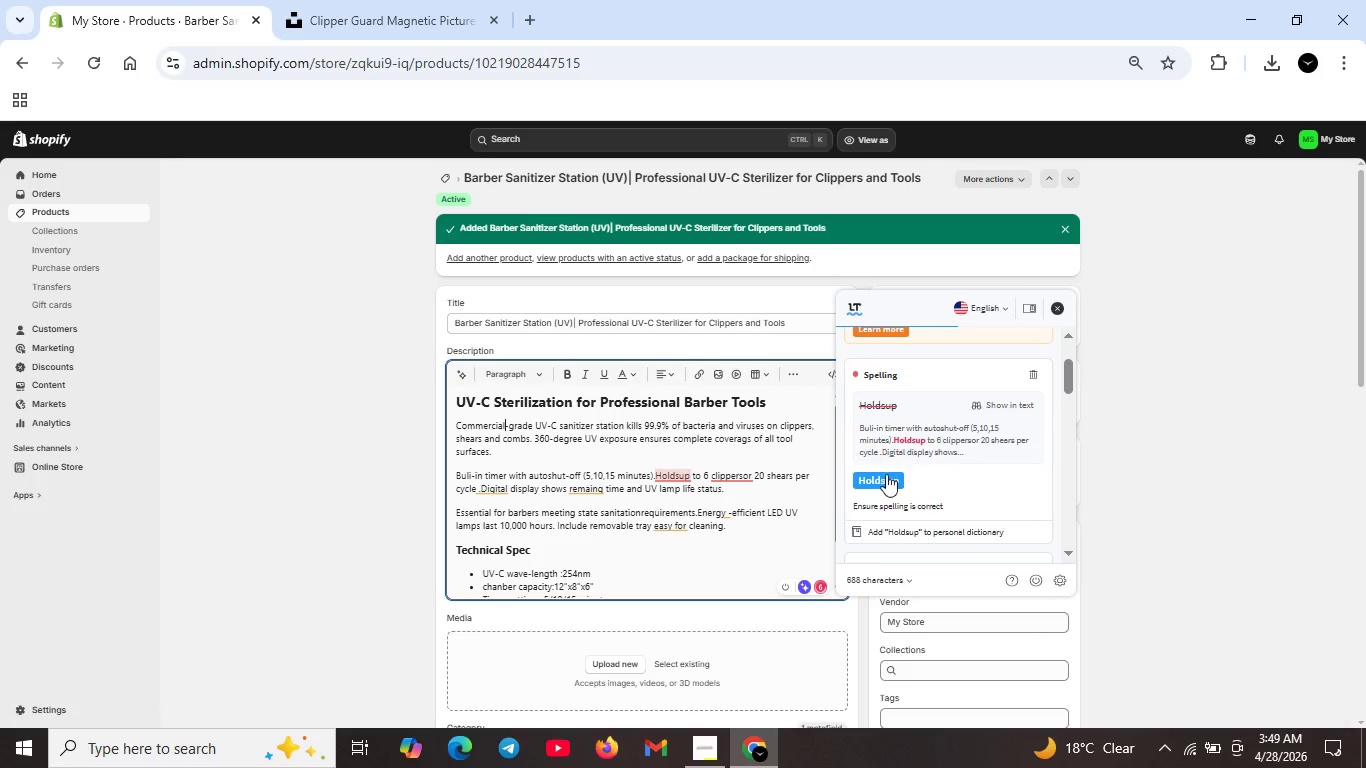 
left_click([886, 477])
 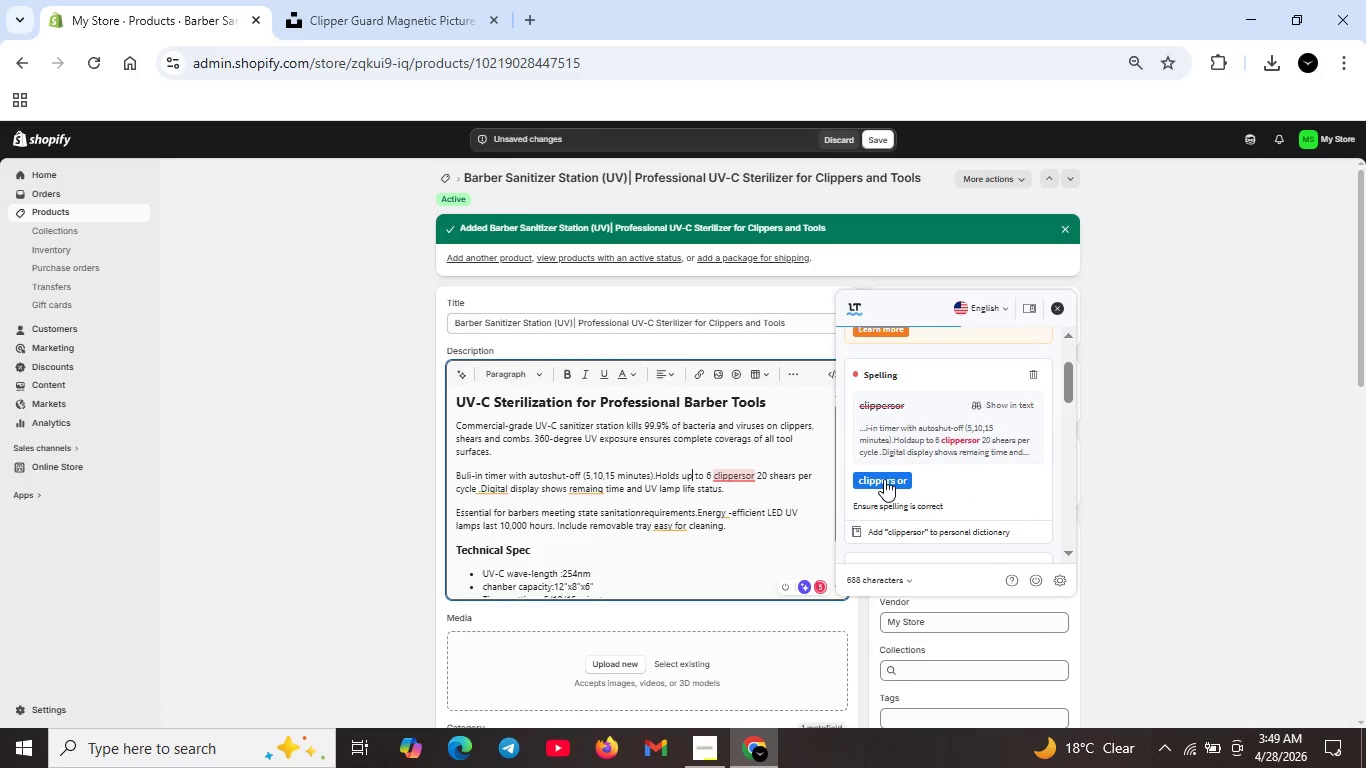 
left_click([884, 479])
 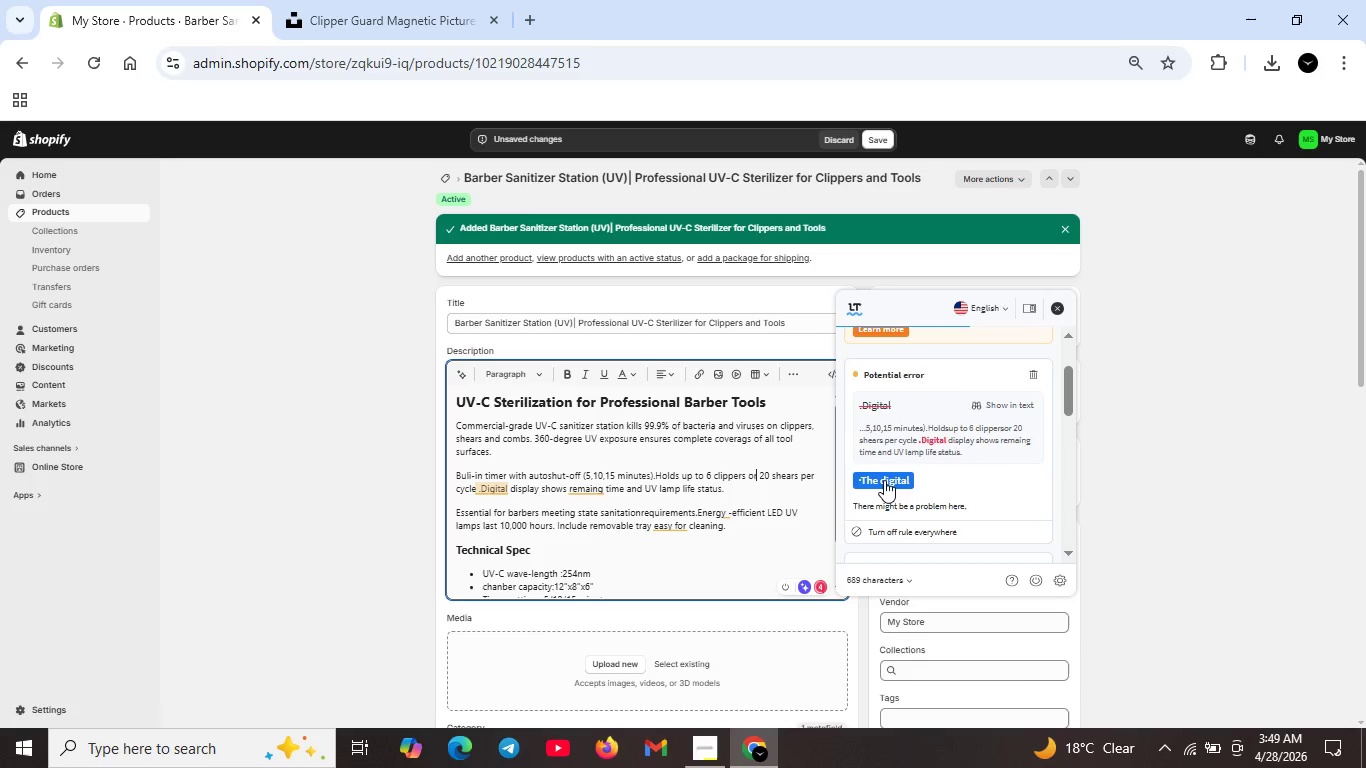 
left_click([884, 480])
 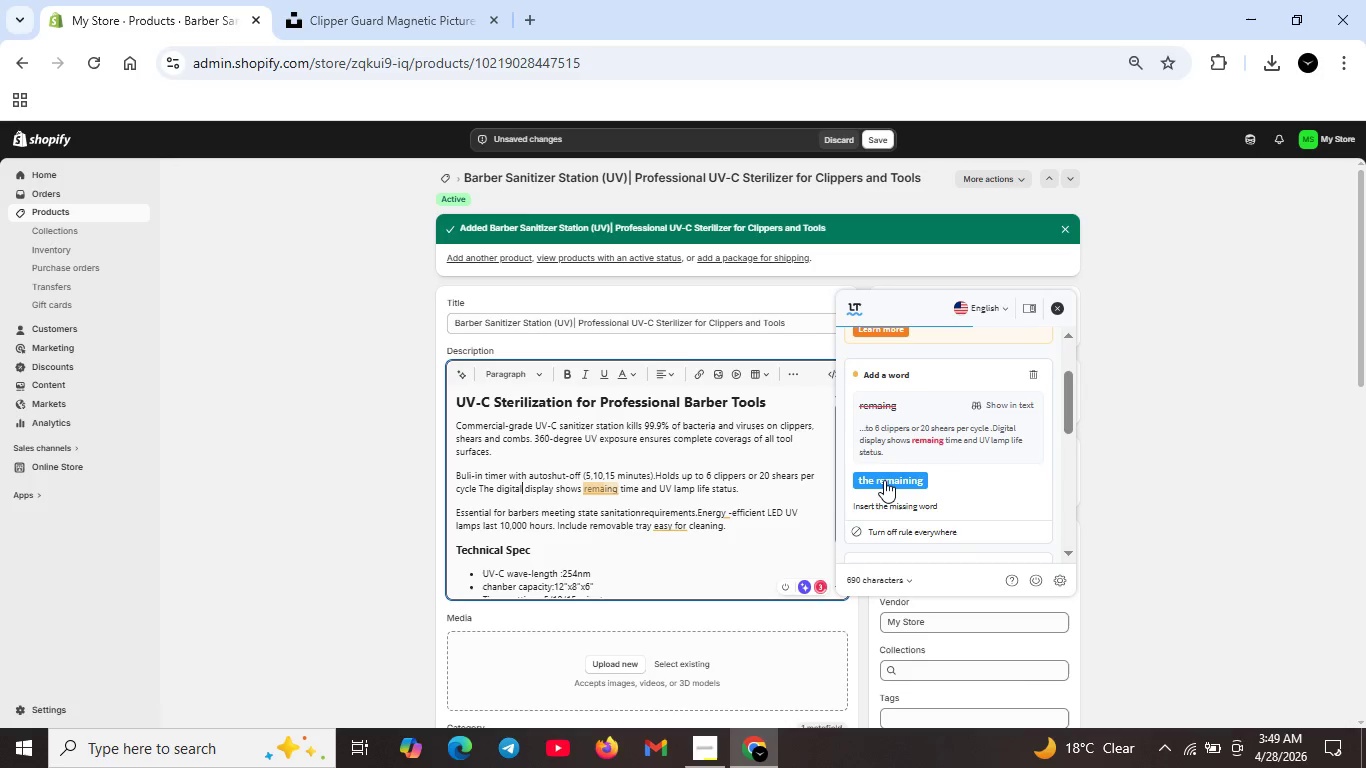 
left_click([884, 480])
 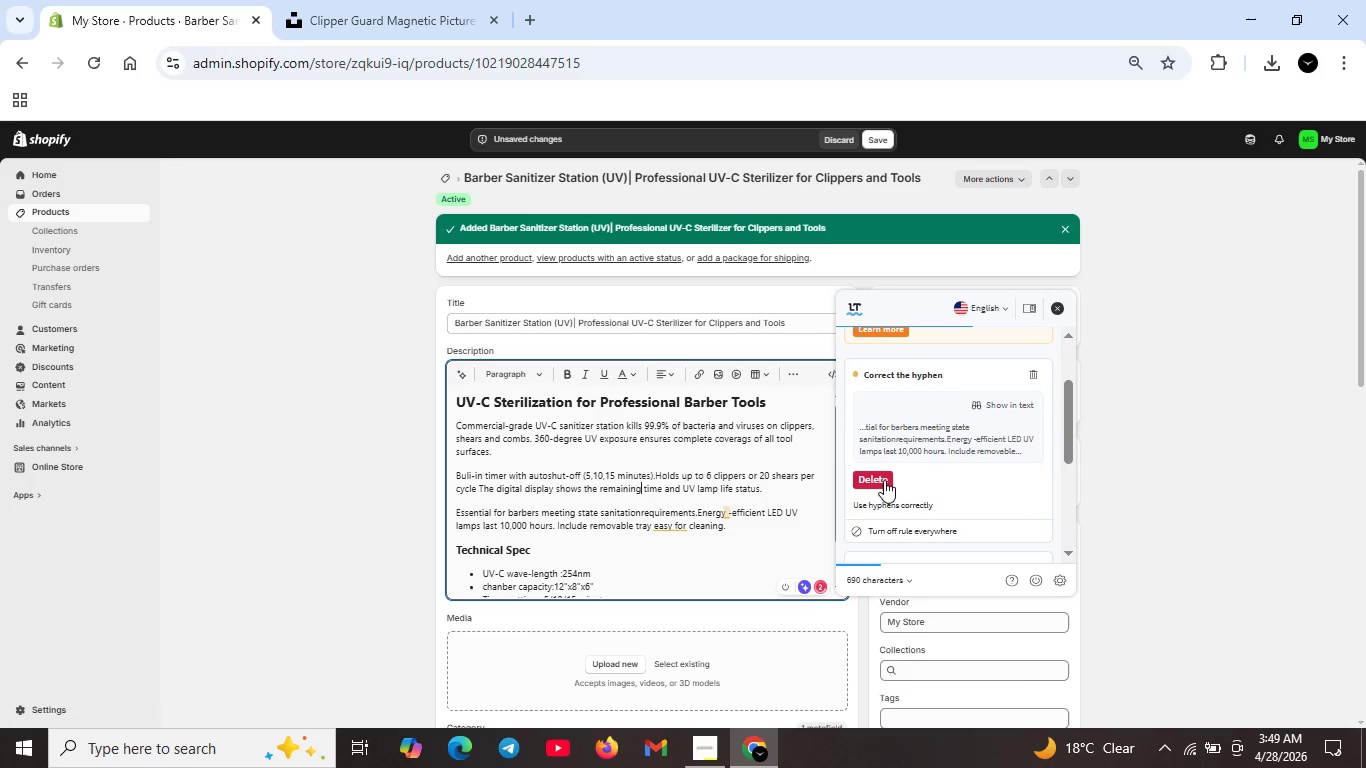 
left_click([884, 480])
 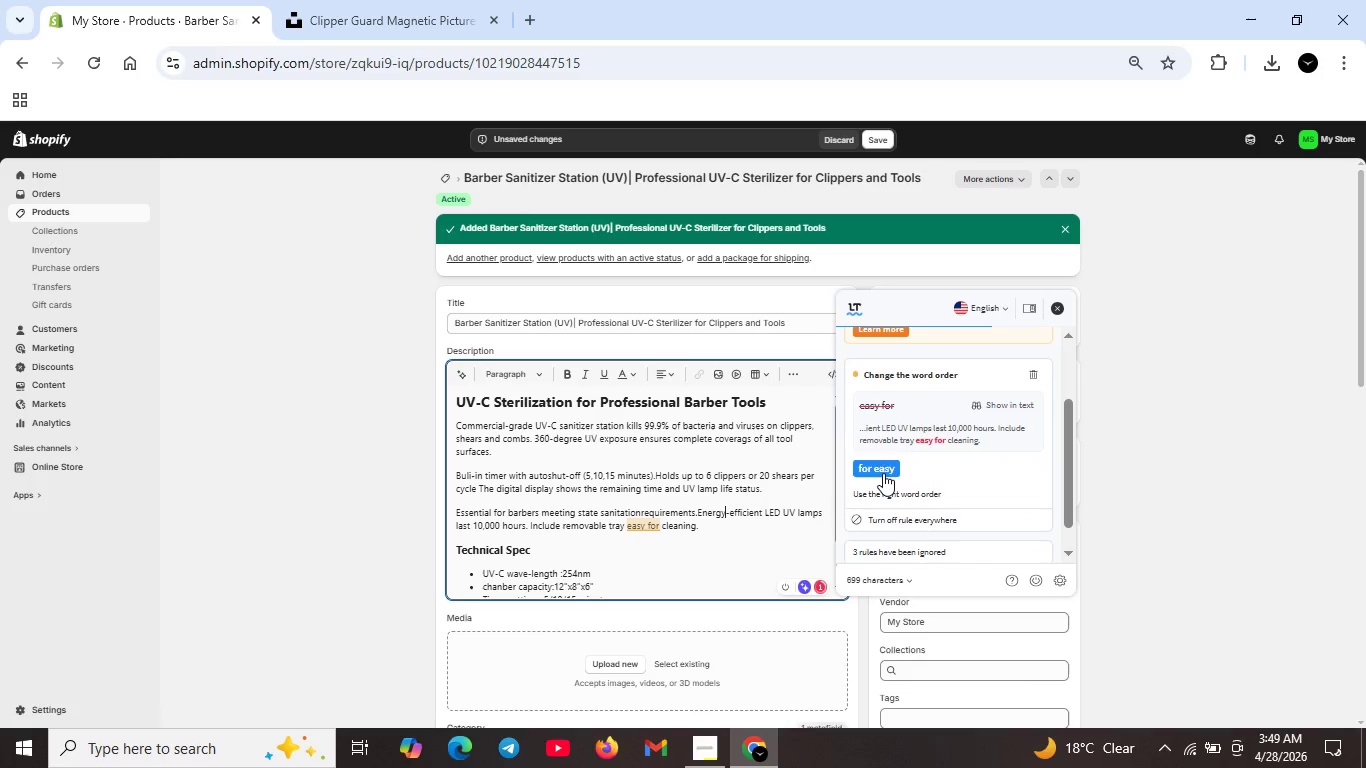 
left_click([883, 470])
 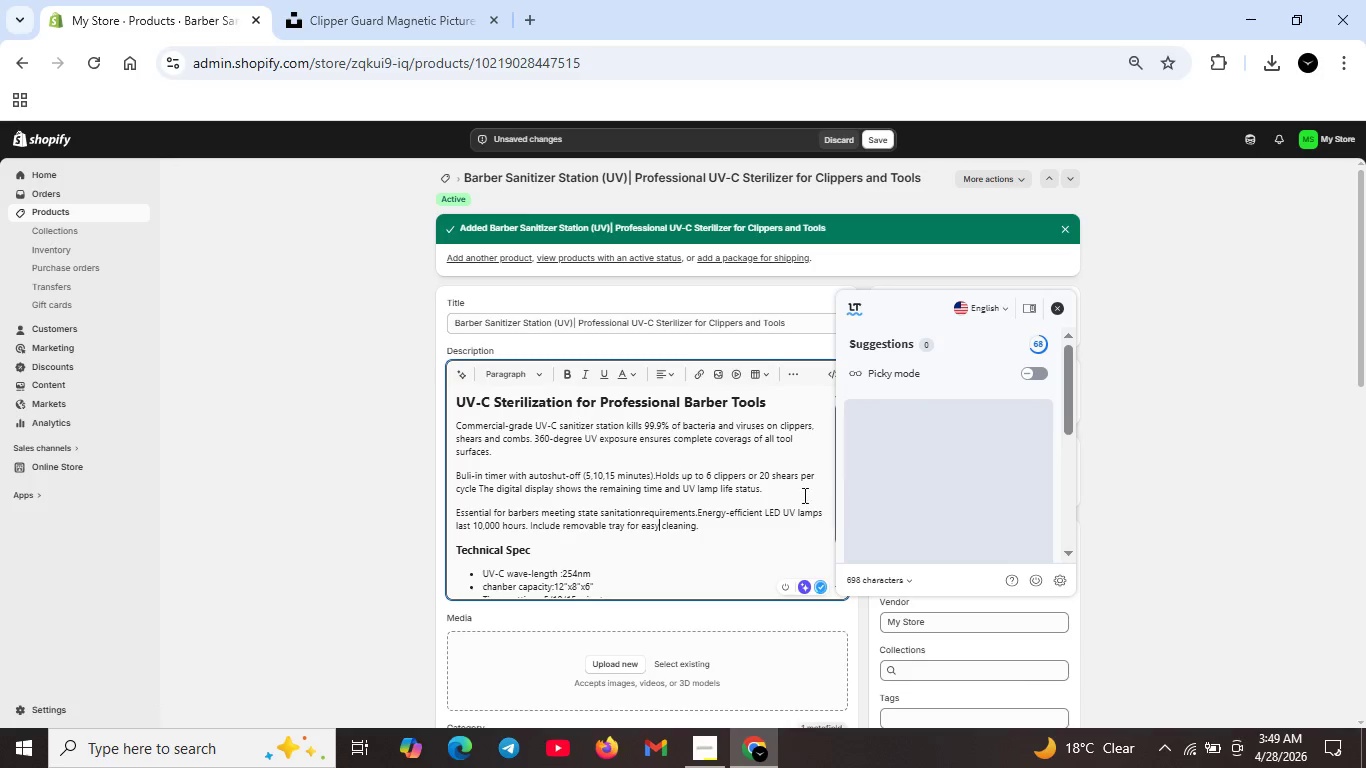 
left_click([773, 495])
 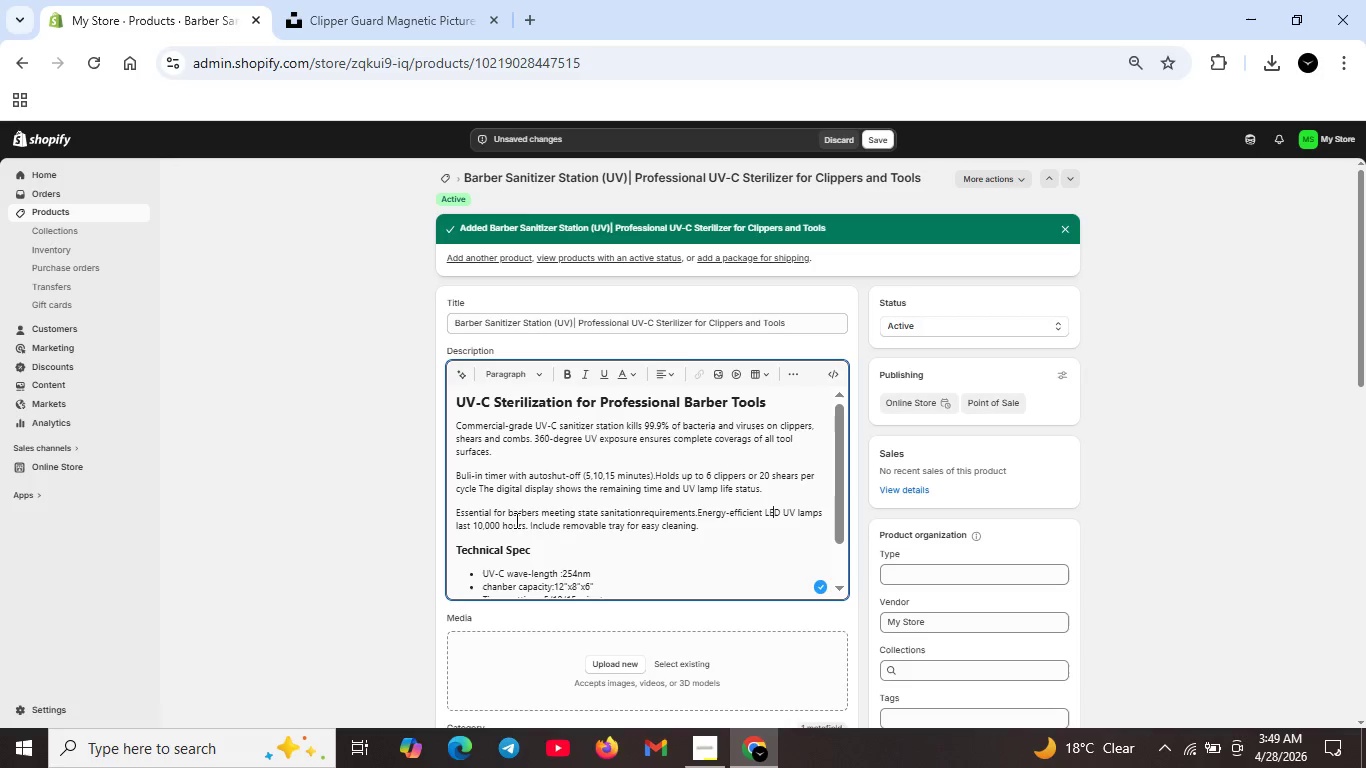 
wait(7.78)
 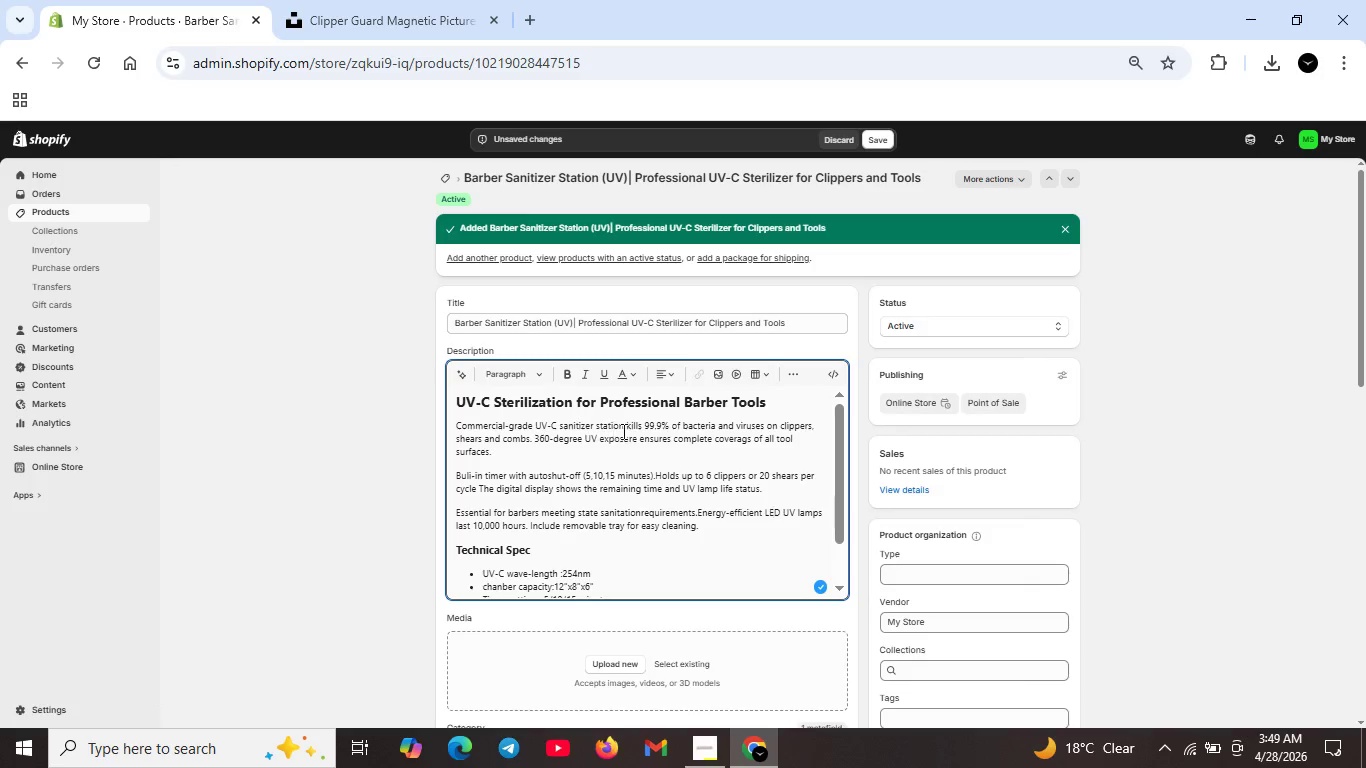 
left_click([638, 510])
 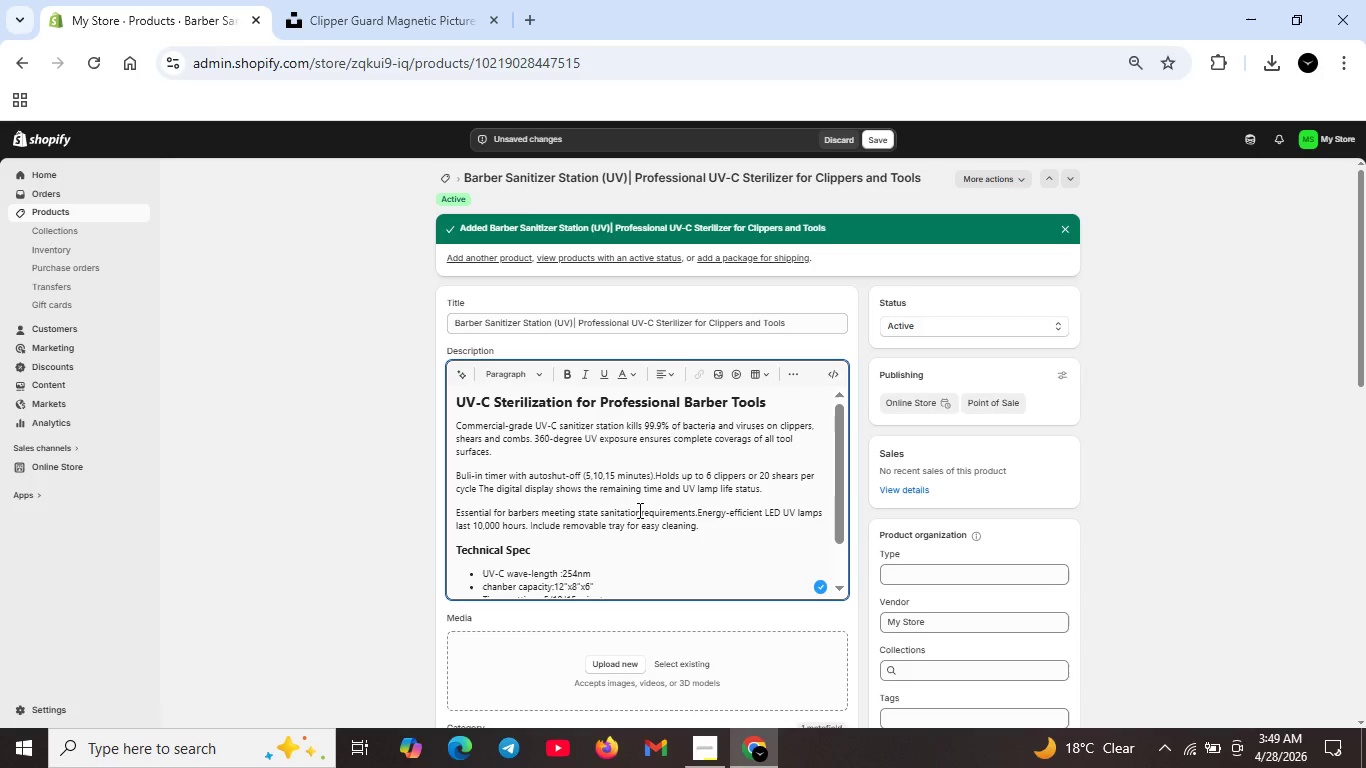 
key(Space)
 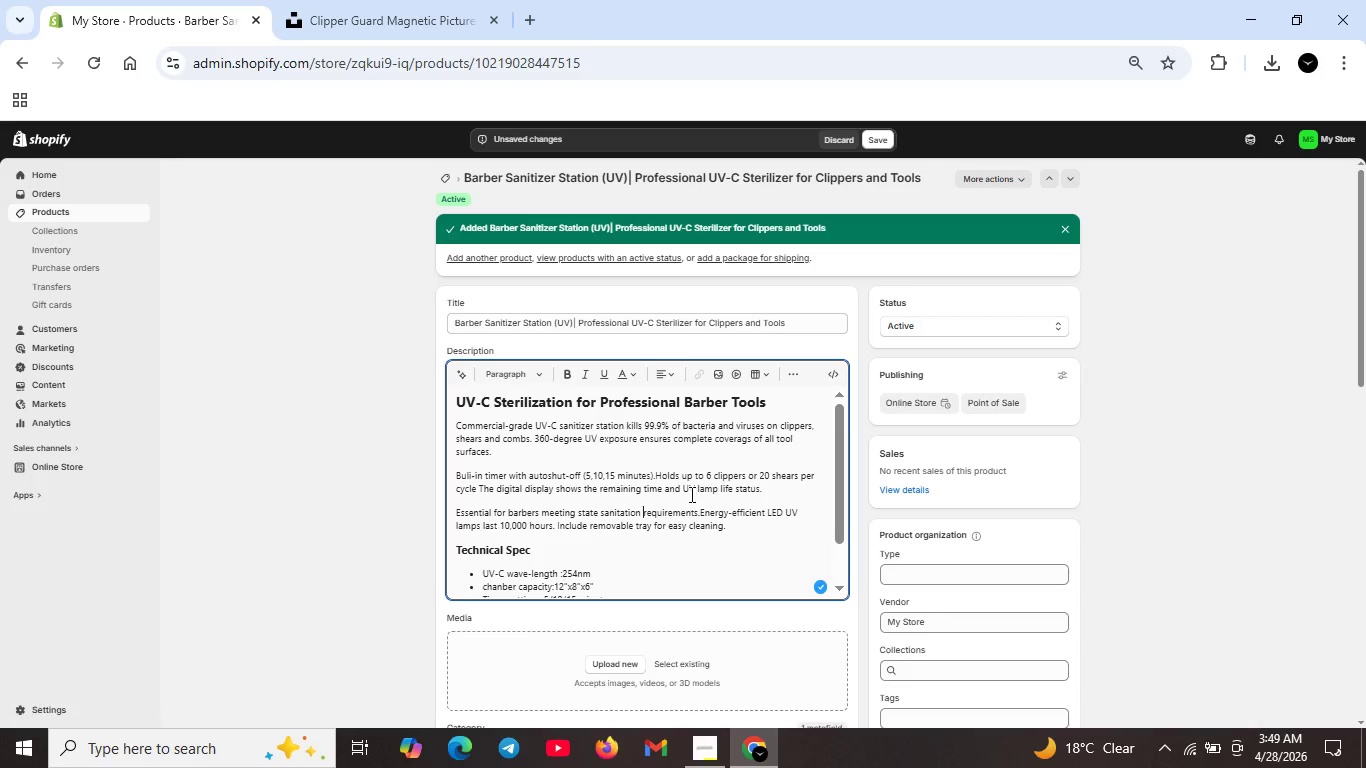 
left_click([654, 477])
 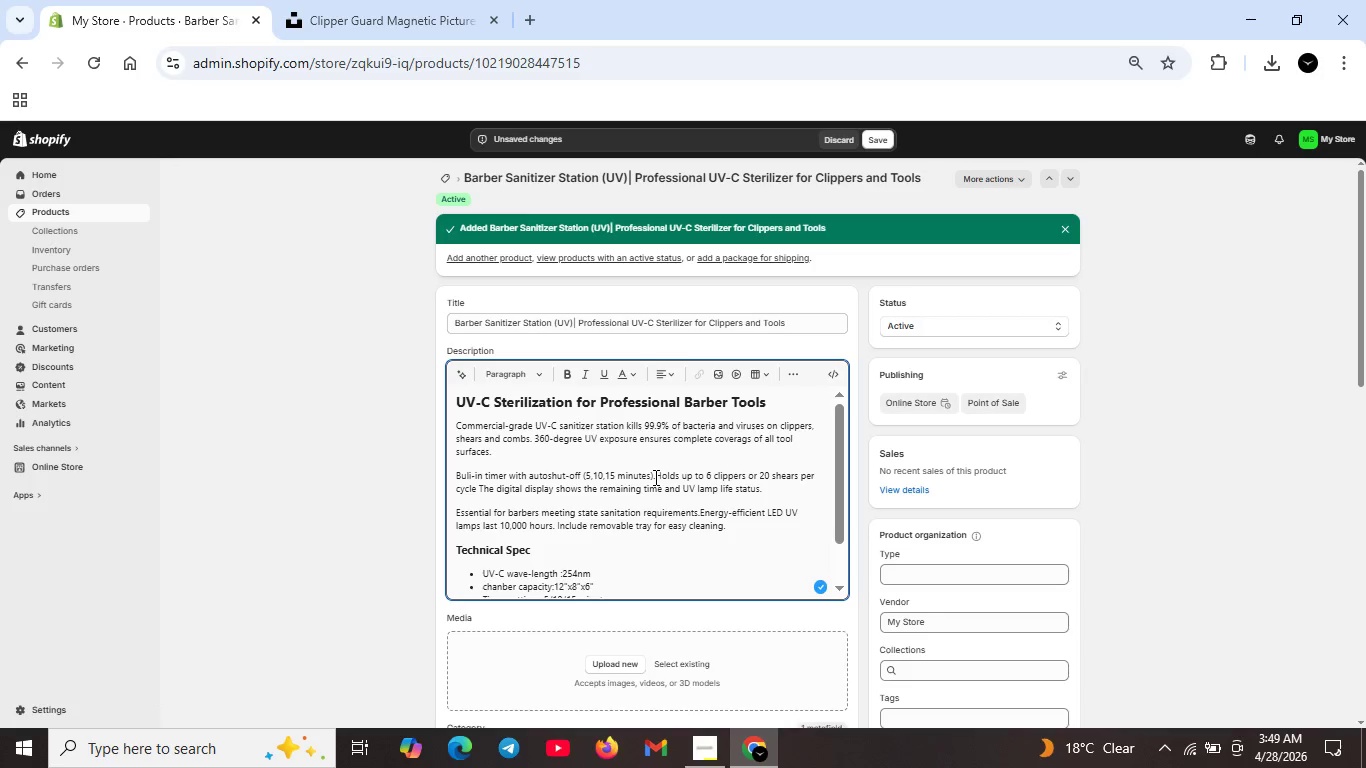 
key(Space)
 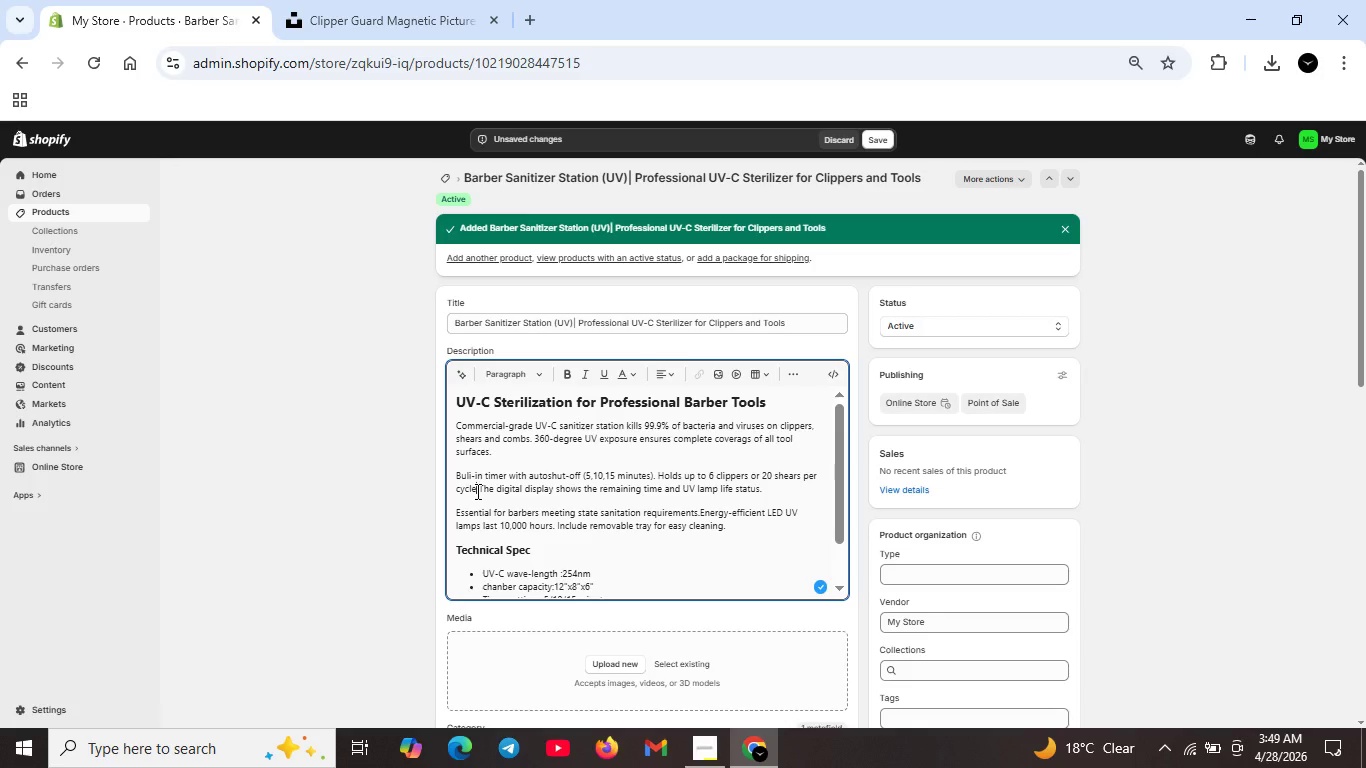 
wait(5.44)
 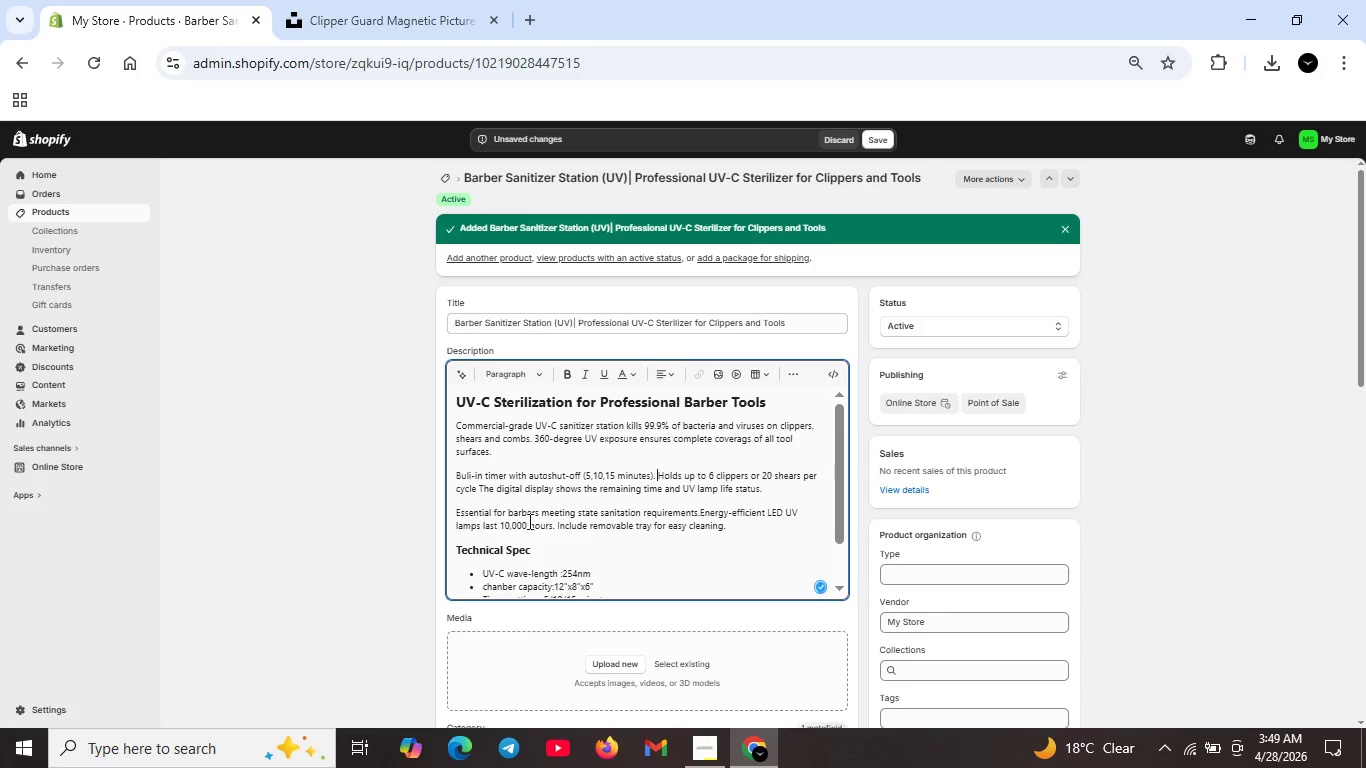 
key(Period)
 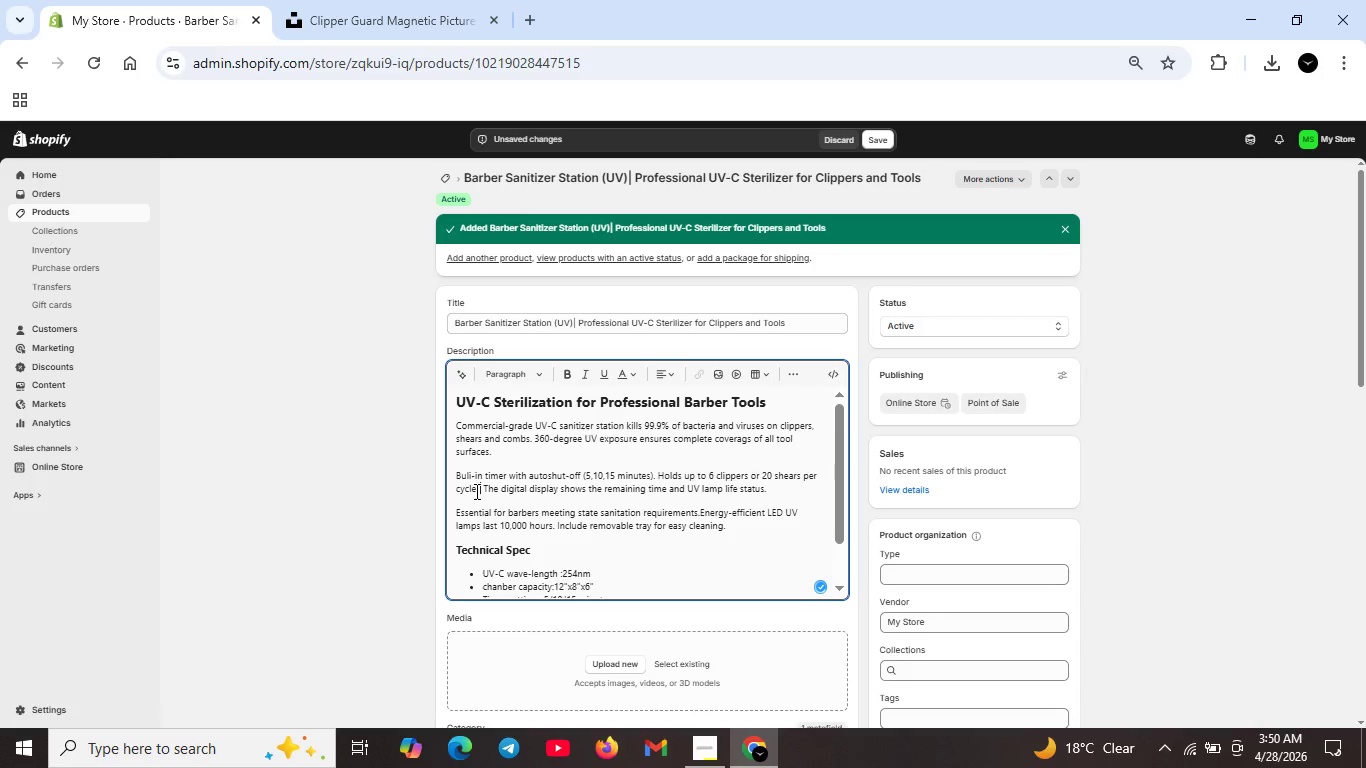 
key(Space)
 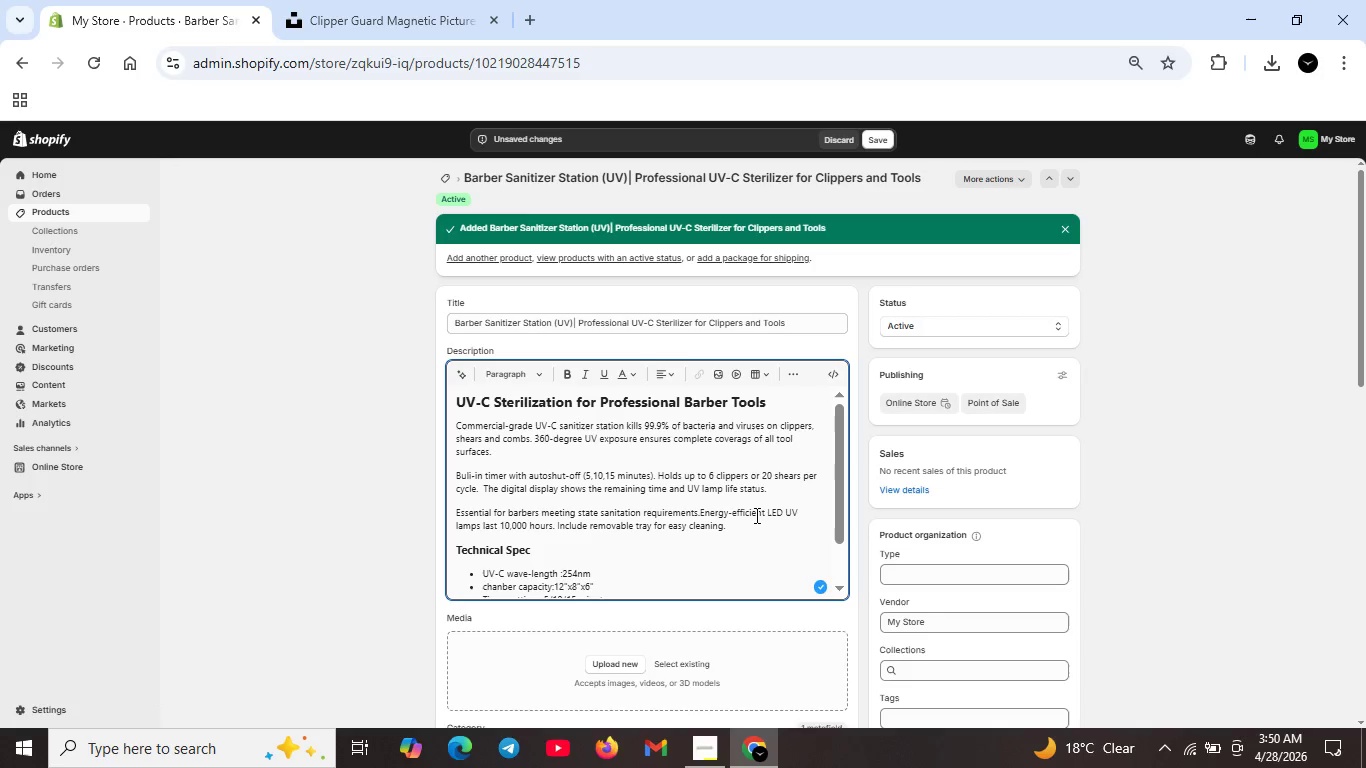 
wait(9.06)
 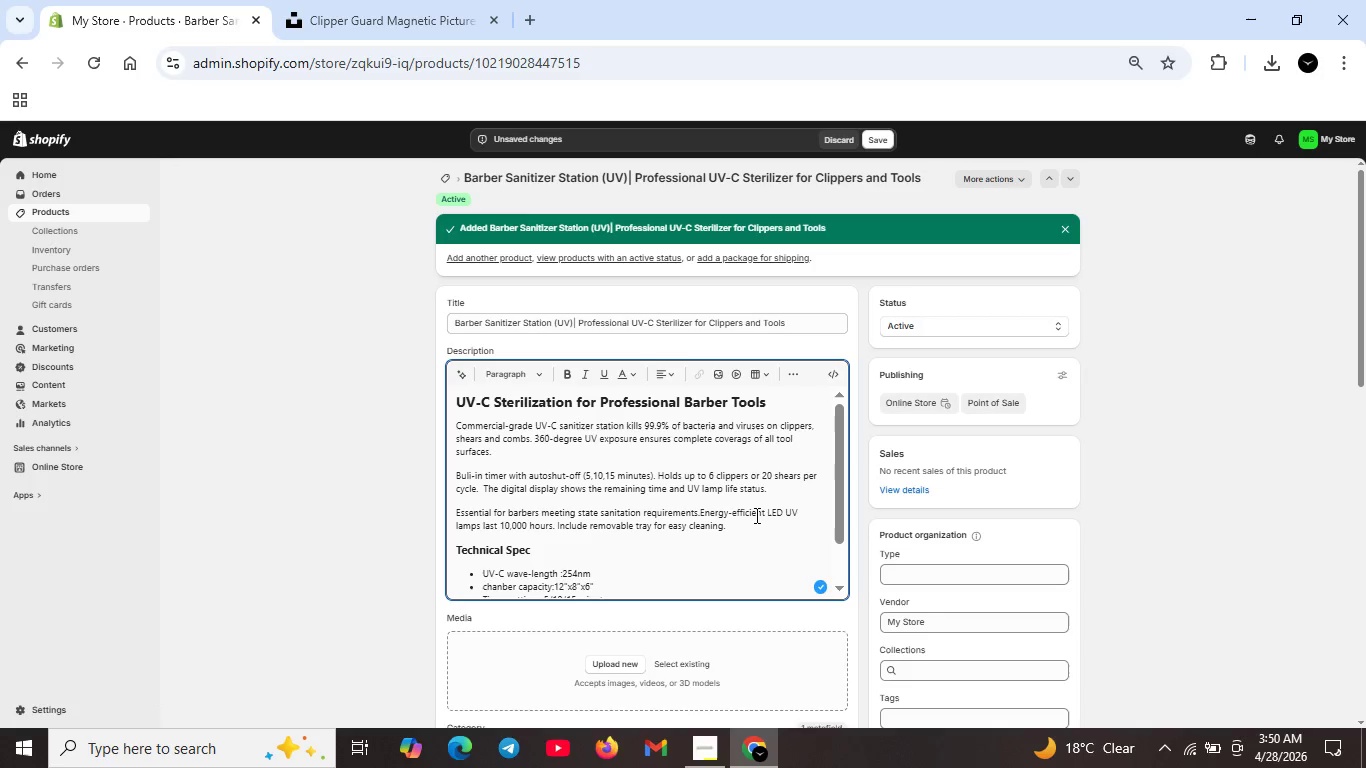 
key(Space)
 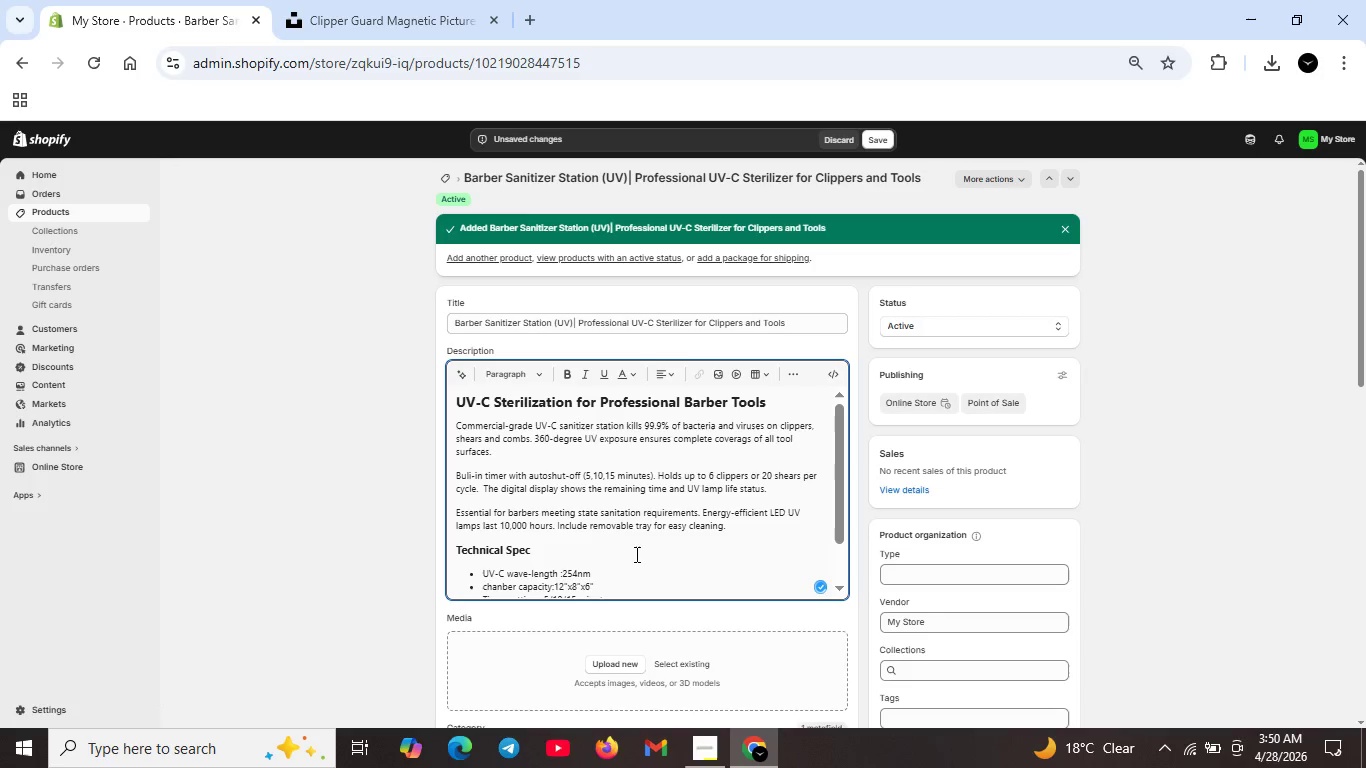 
scroll: coordinate [585, 549], scroll_direction: down, amount: 1.0
 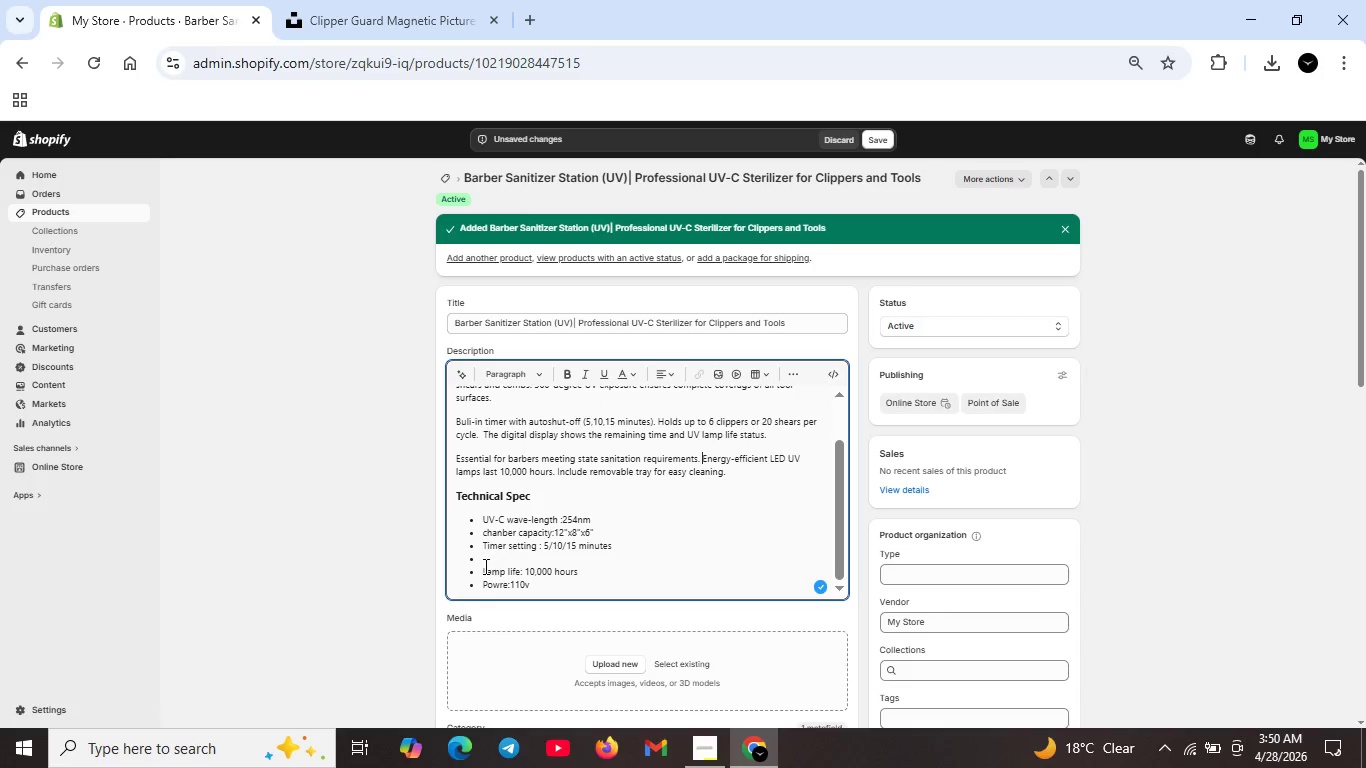 
left_click([484, 566])
 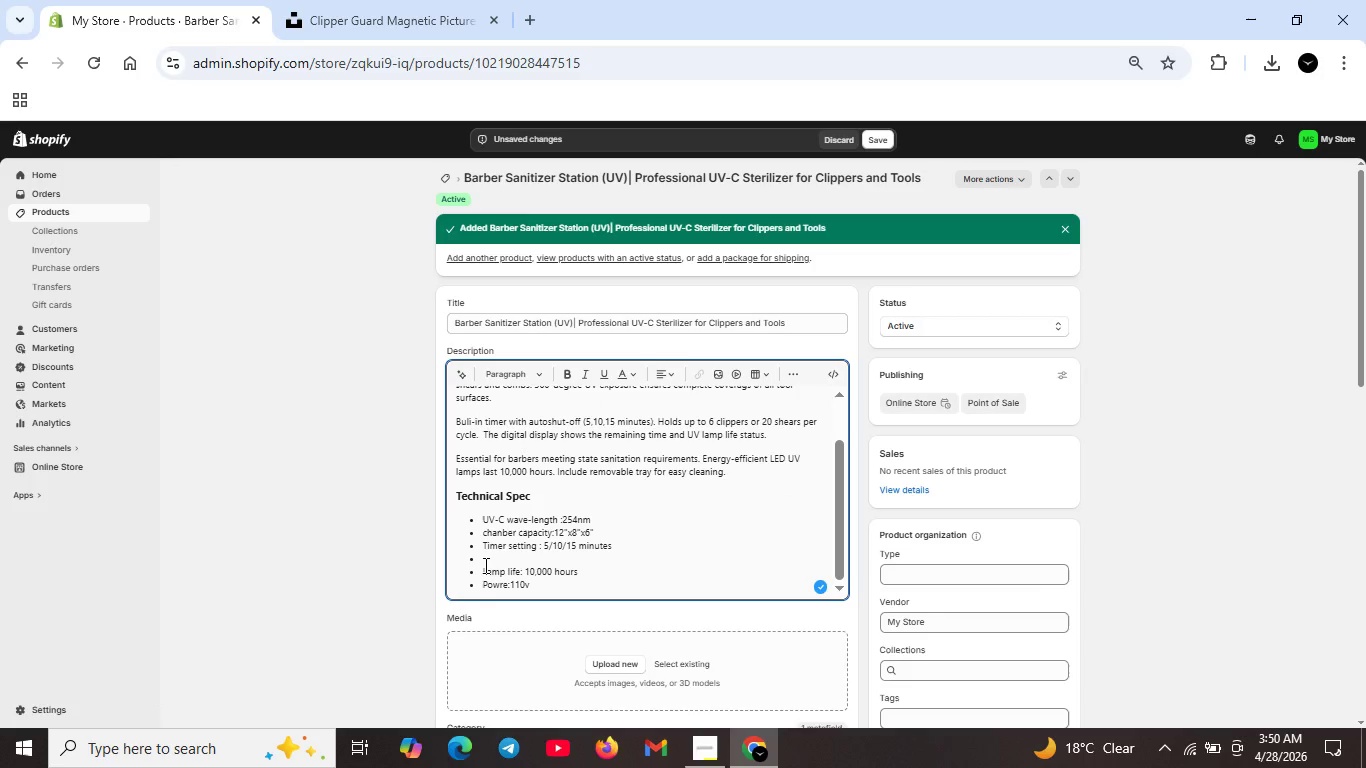 
left_click([484, 565])
 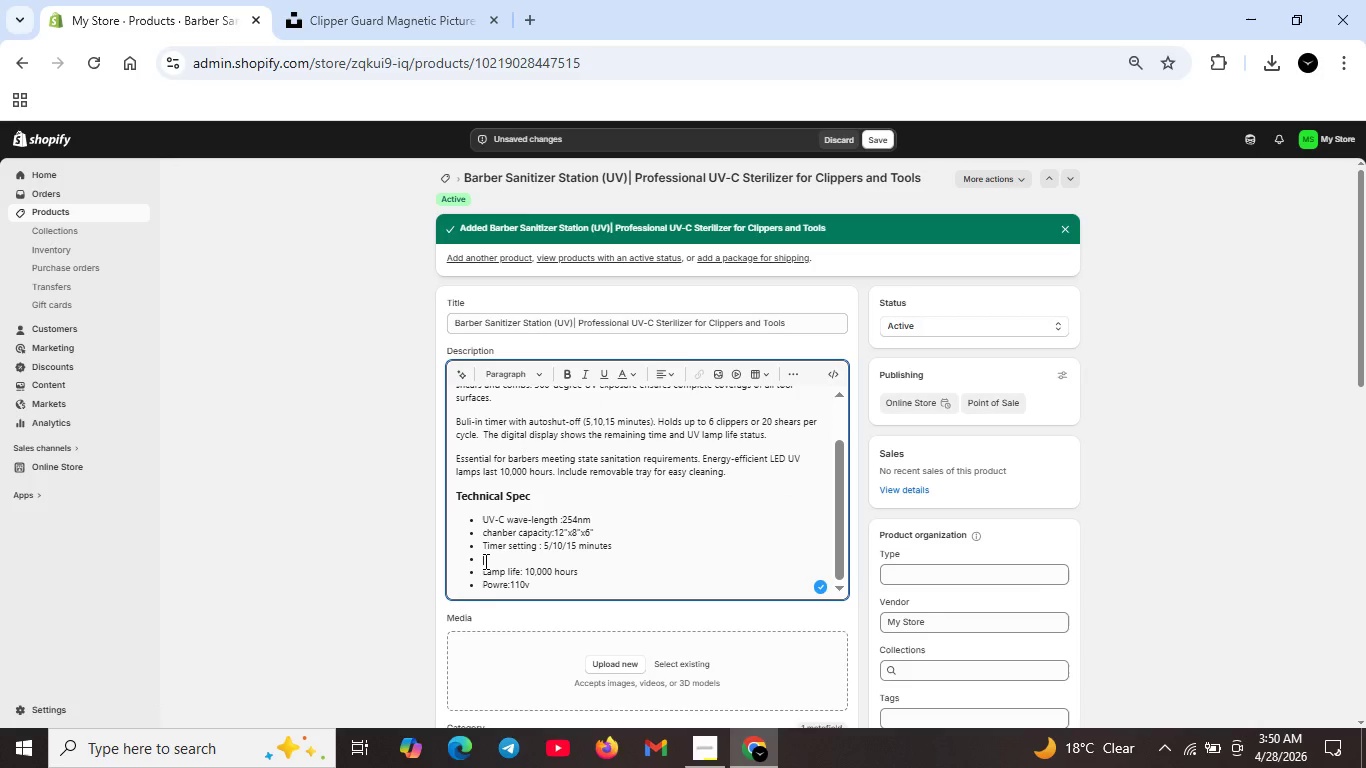 
left_click([484, 561])
 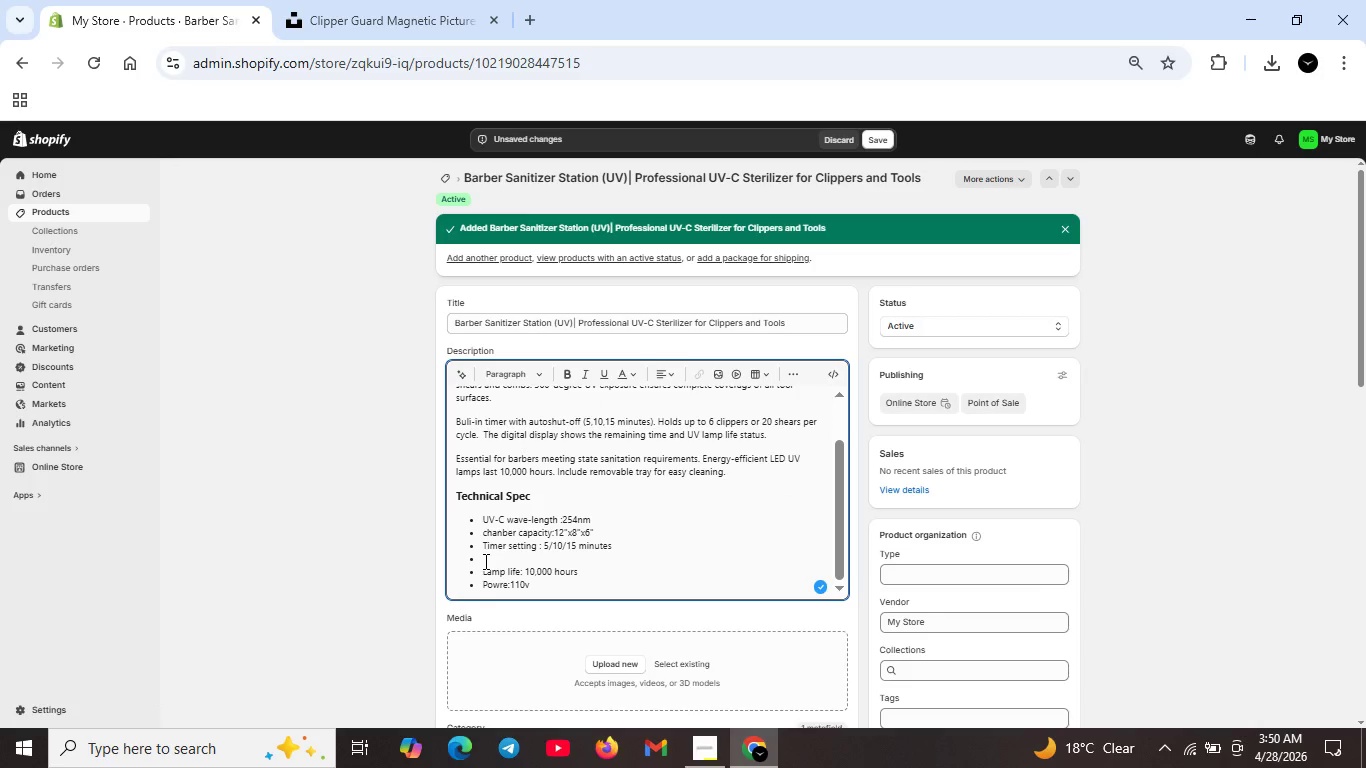 
key(Backspace)
 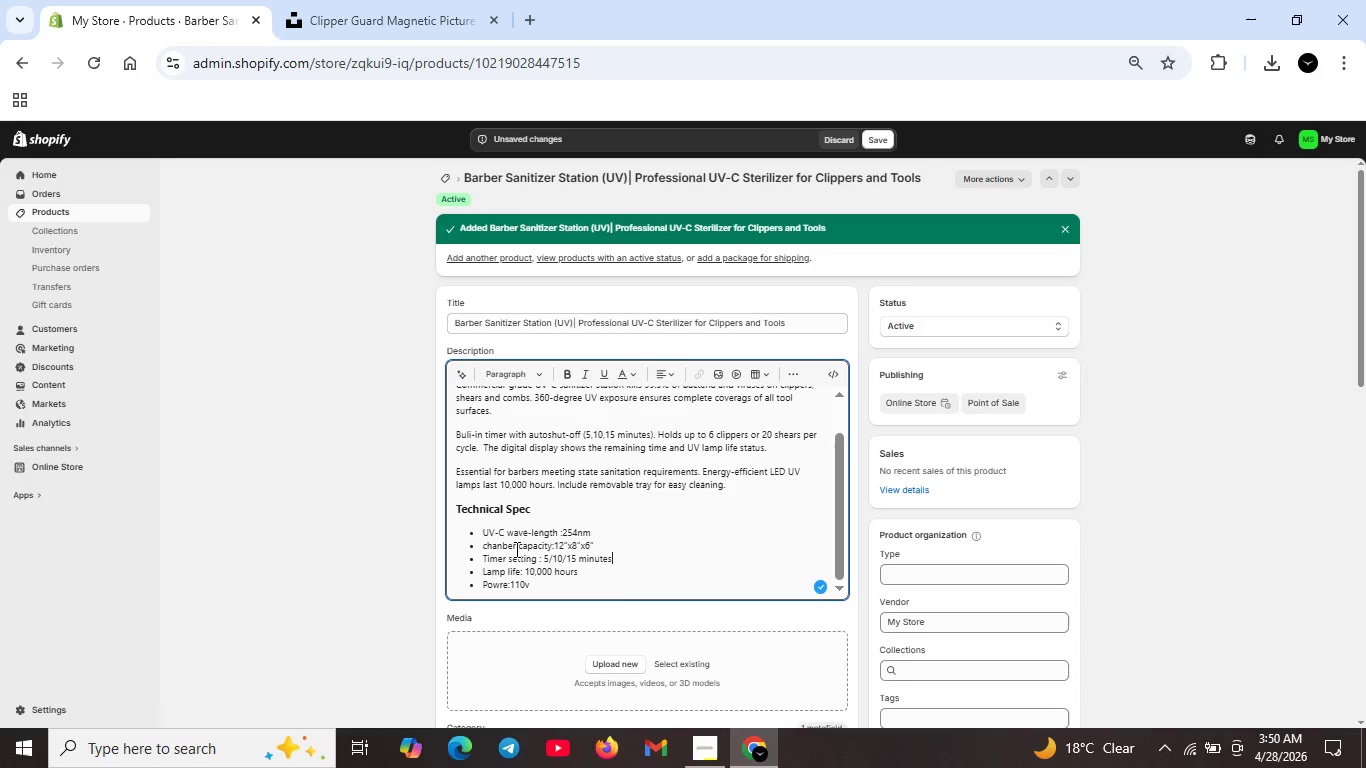 
left_click([529, 586])
 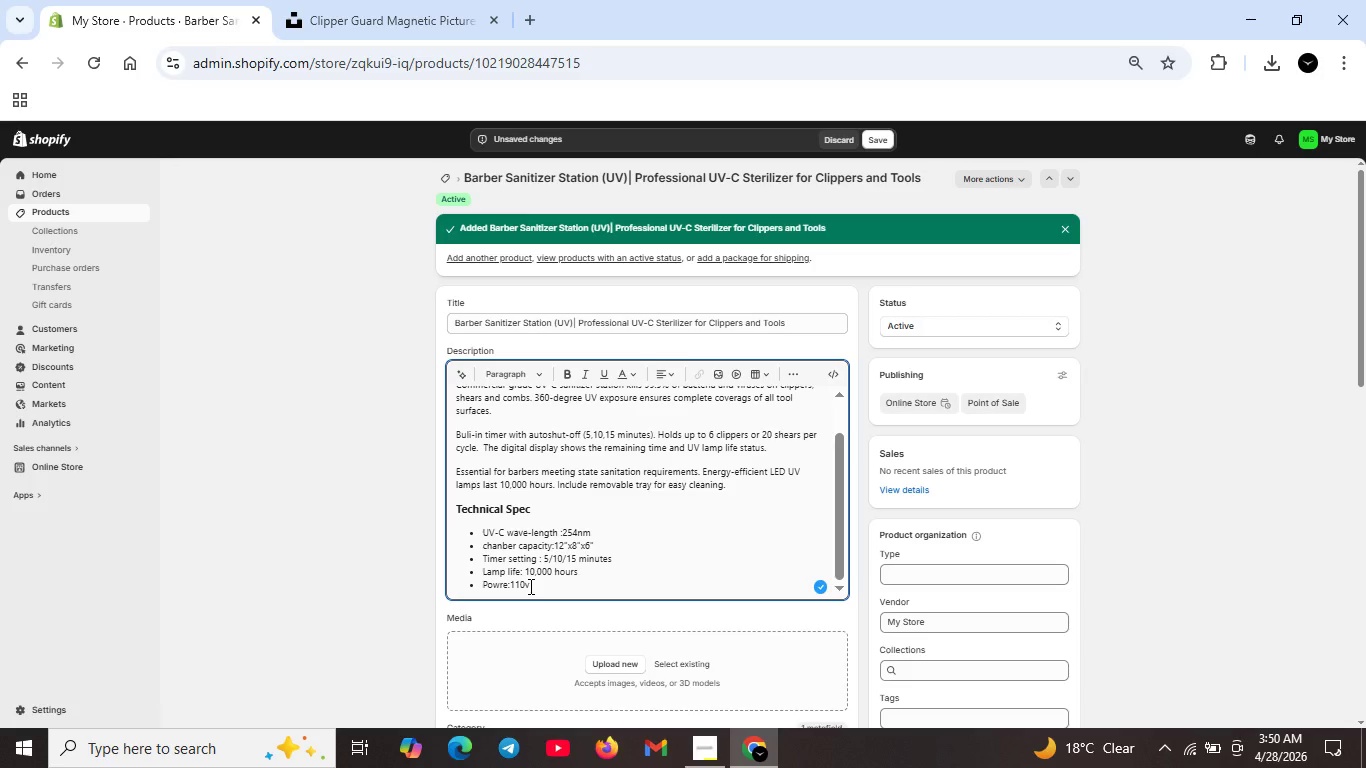 
key(Backspace)
 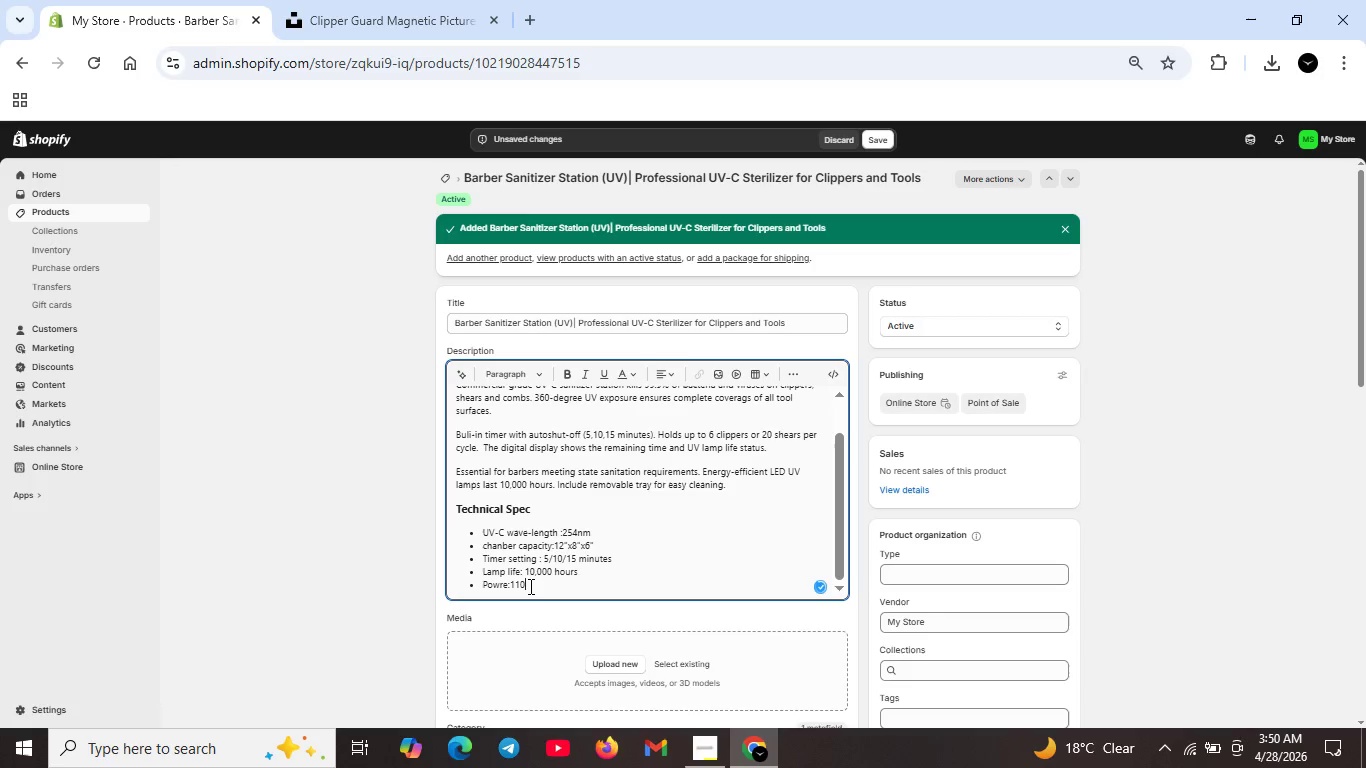 
key(Space)
 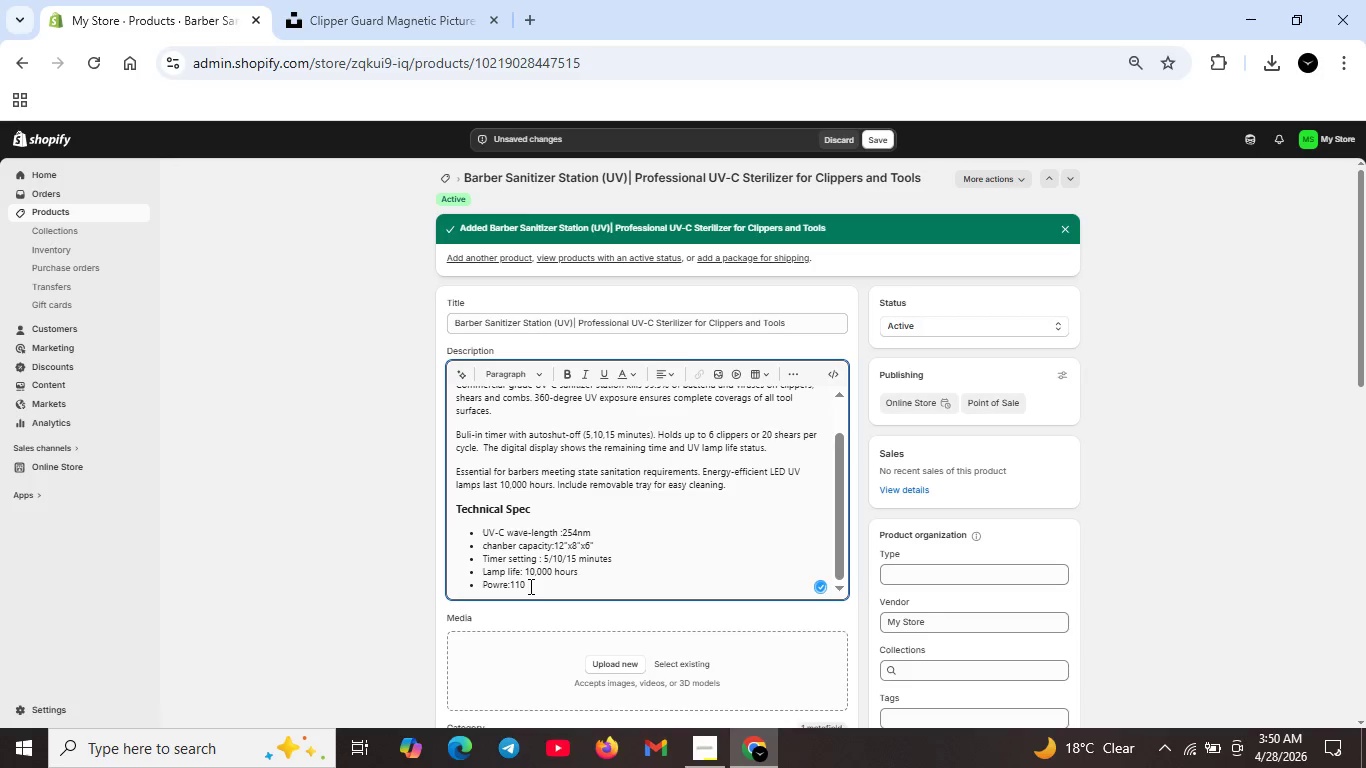 
key(CapsLock)
 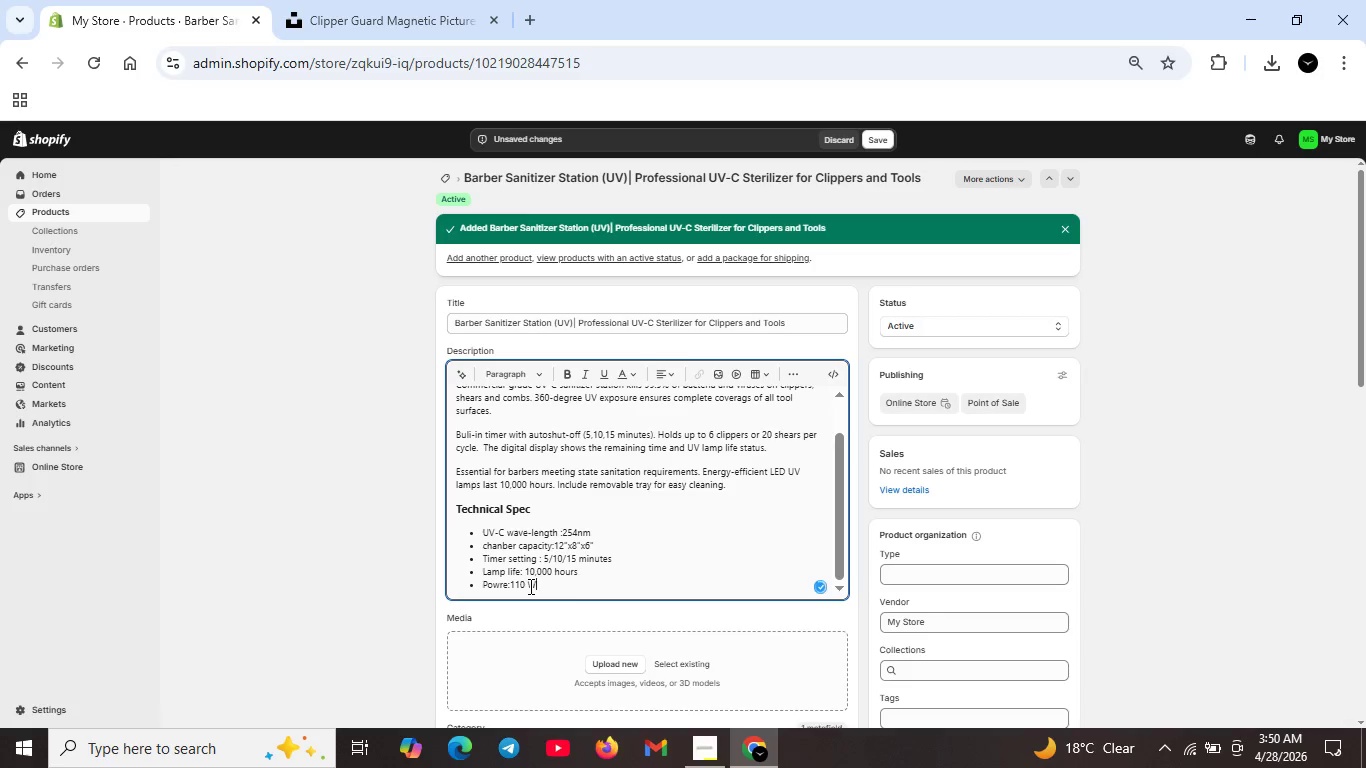 
key(W)
 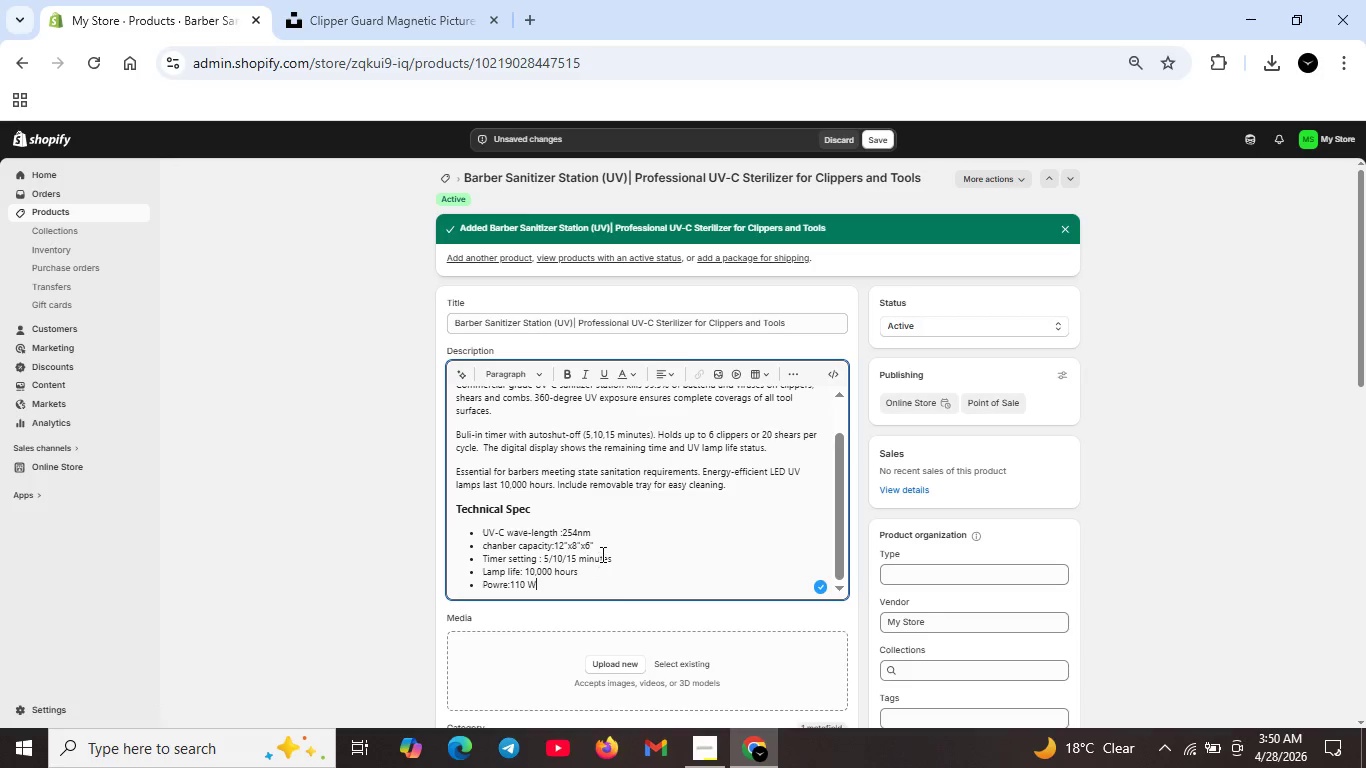 
left_click([565, 530])
 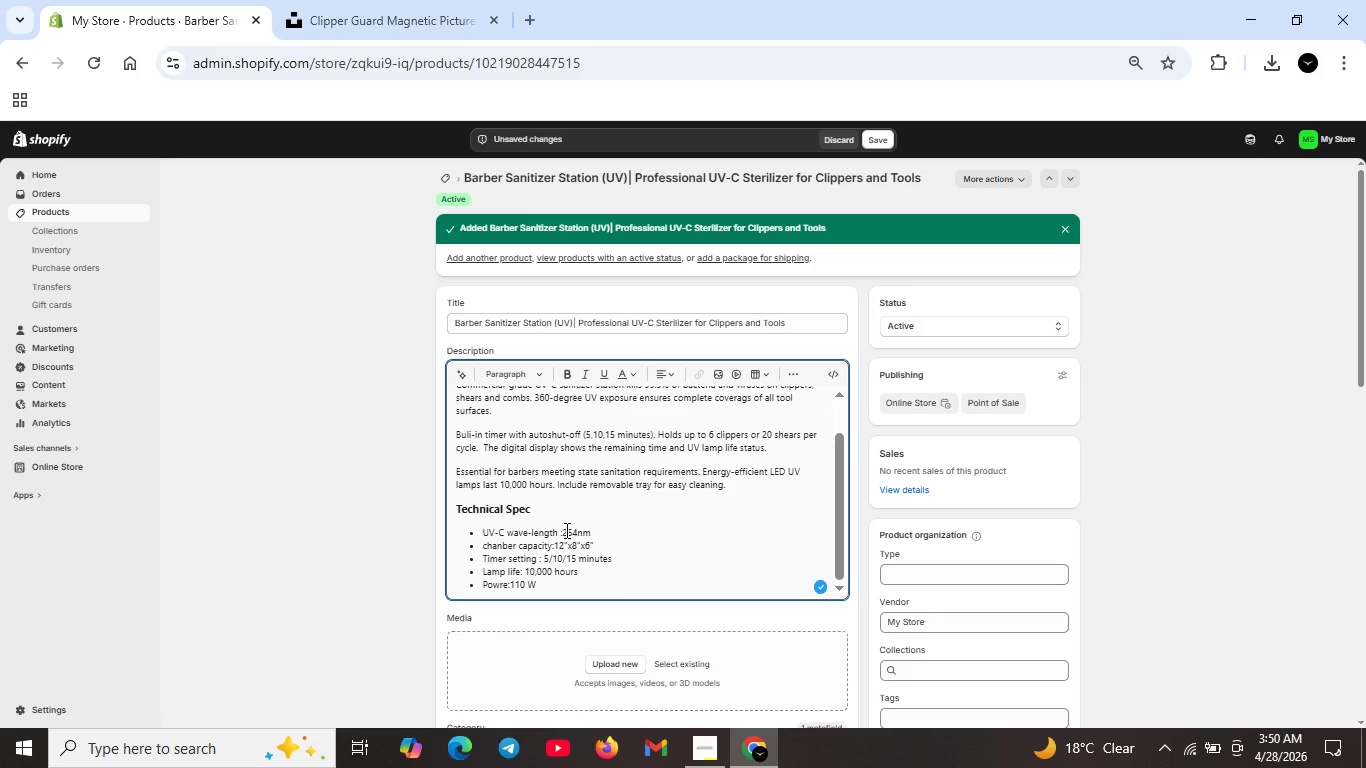 
key(ArrowLeft)
 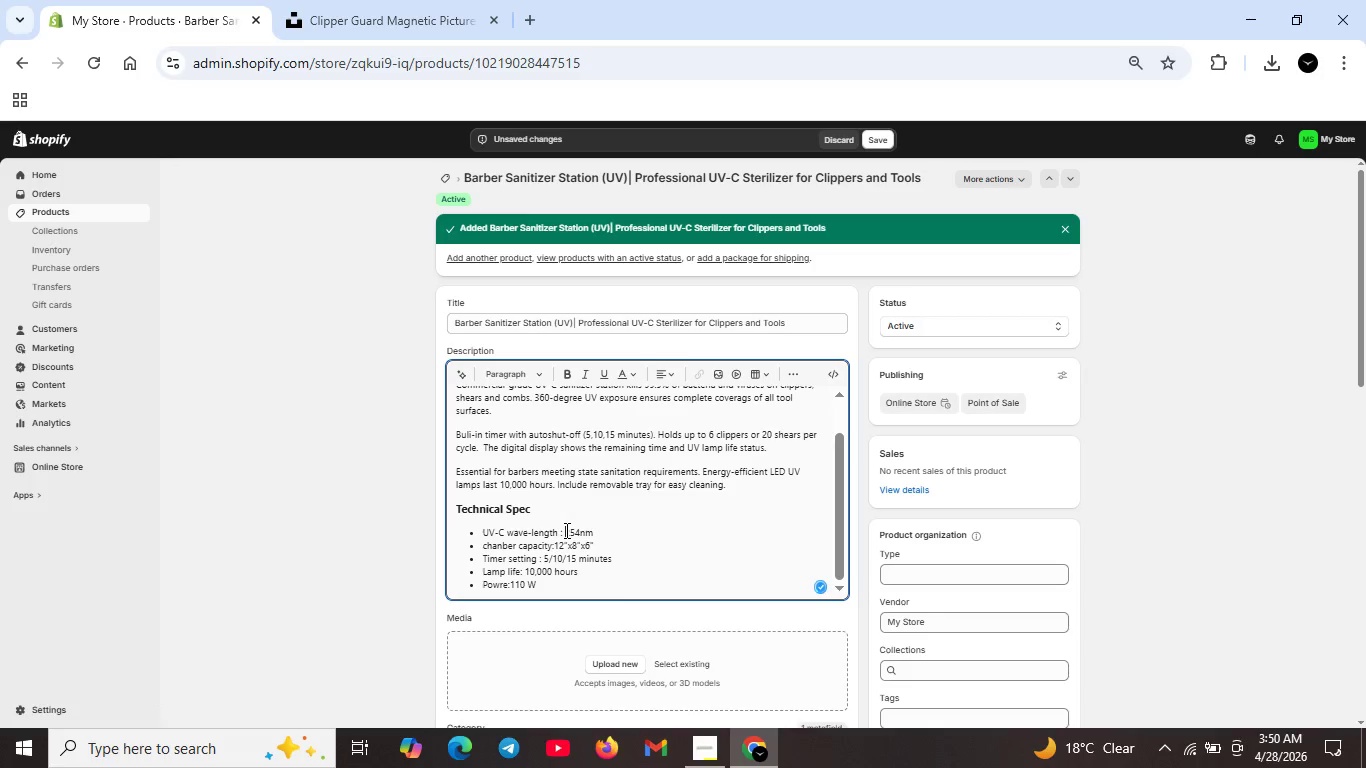 
key(Space)
 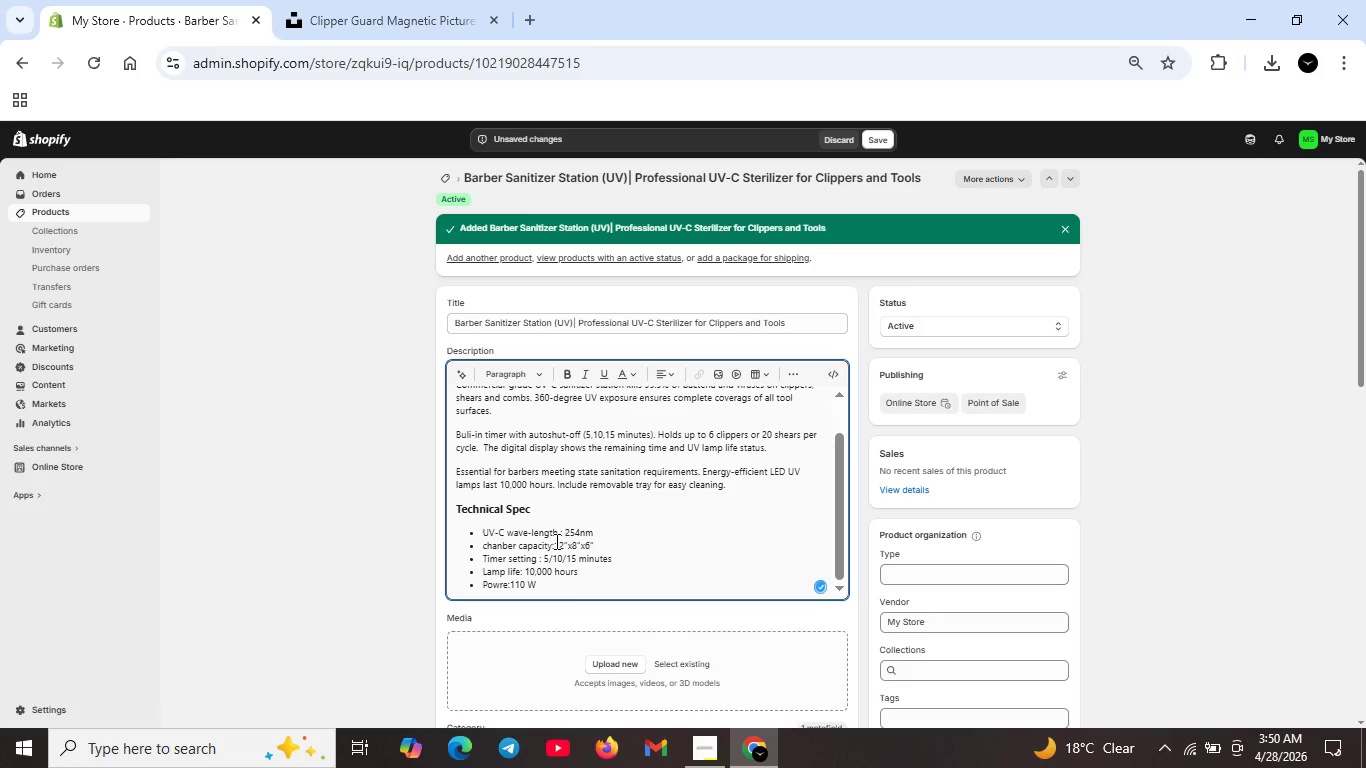 
left_click([555, 541])
 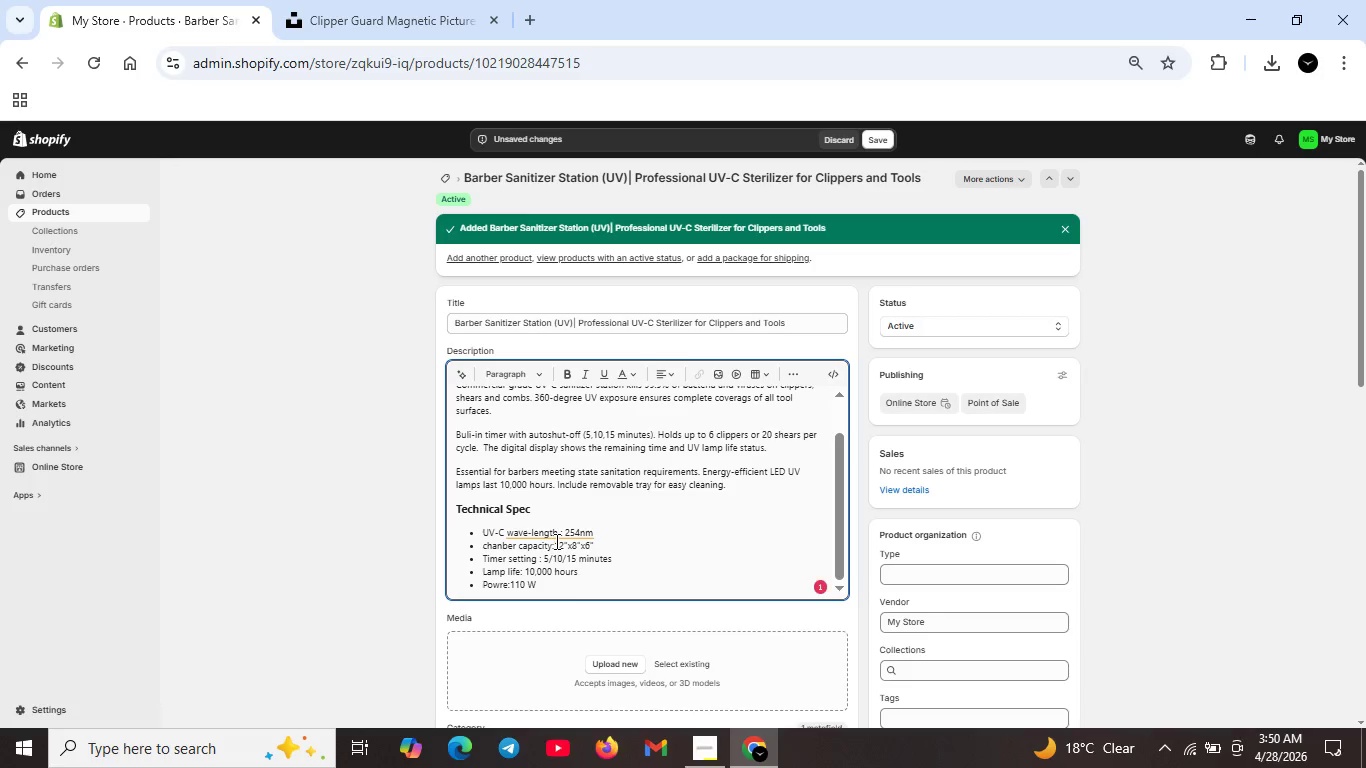 
key(Space)
 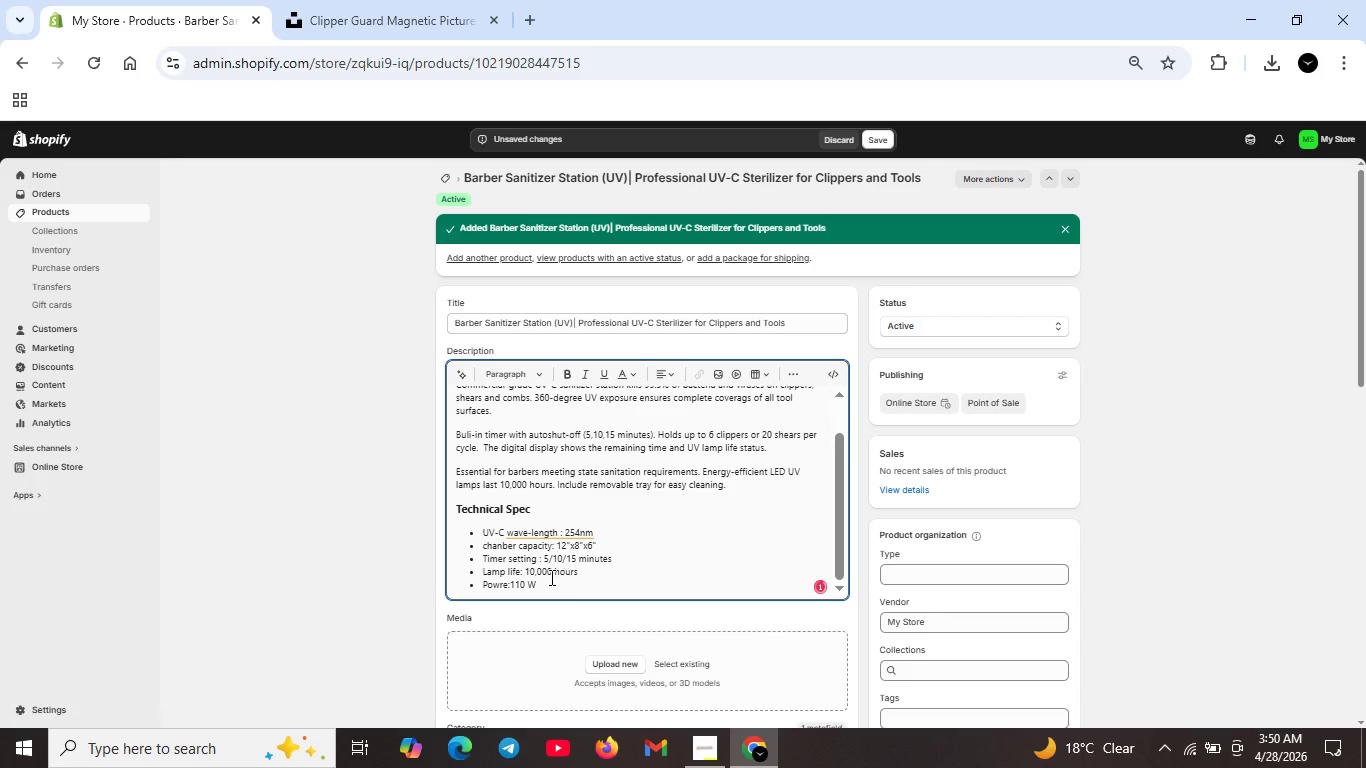 
left_click([507, 583])
 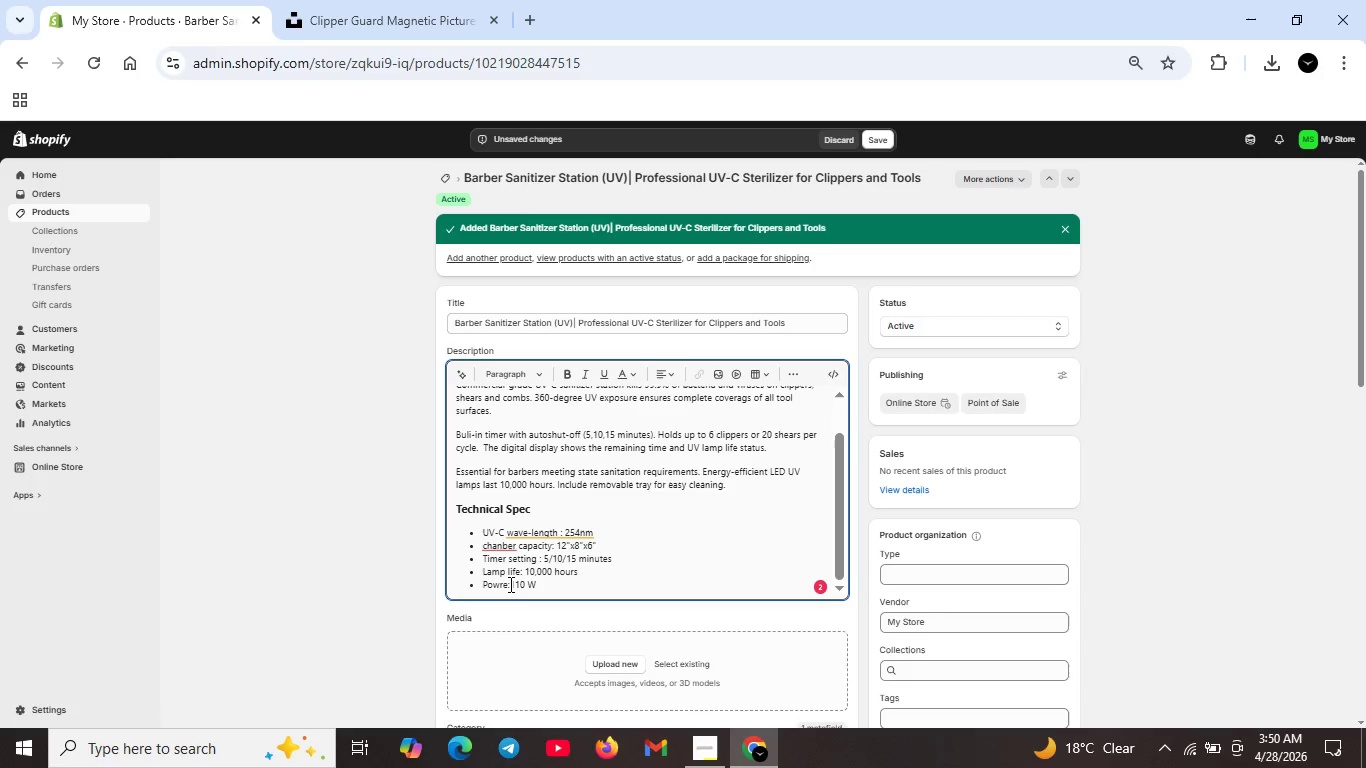 
left_click([509, 584])
 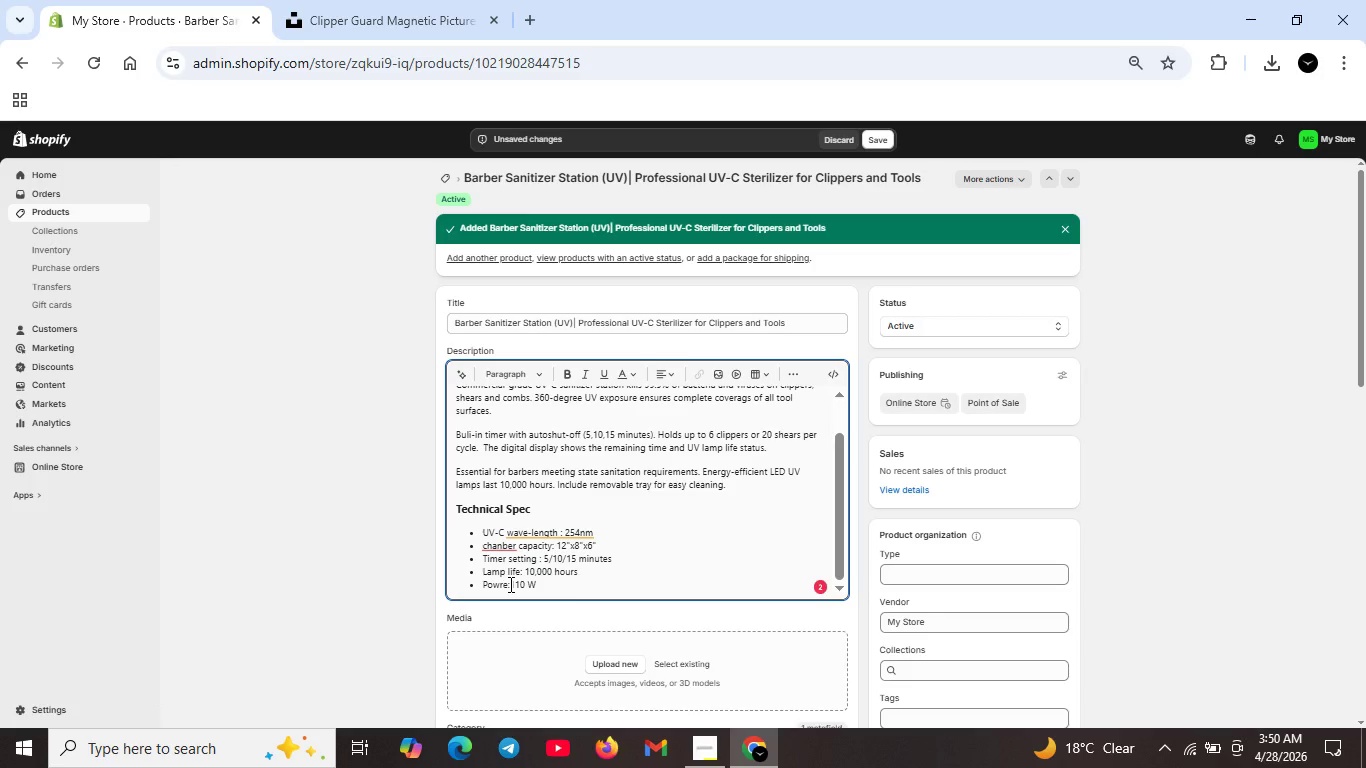 
key(Space)
 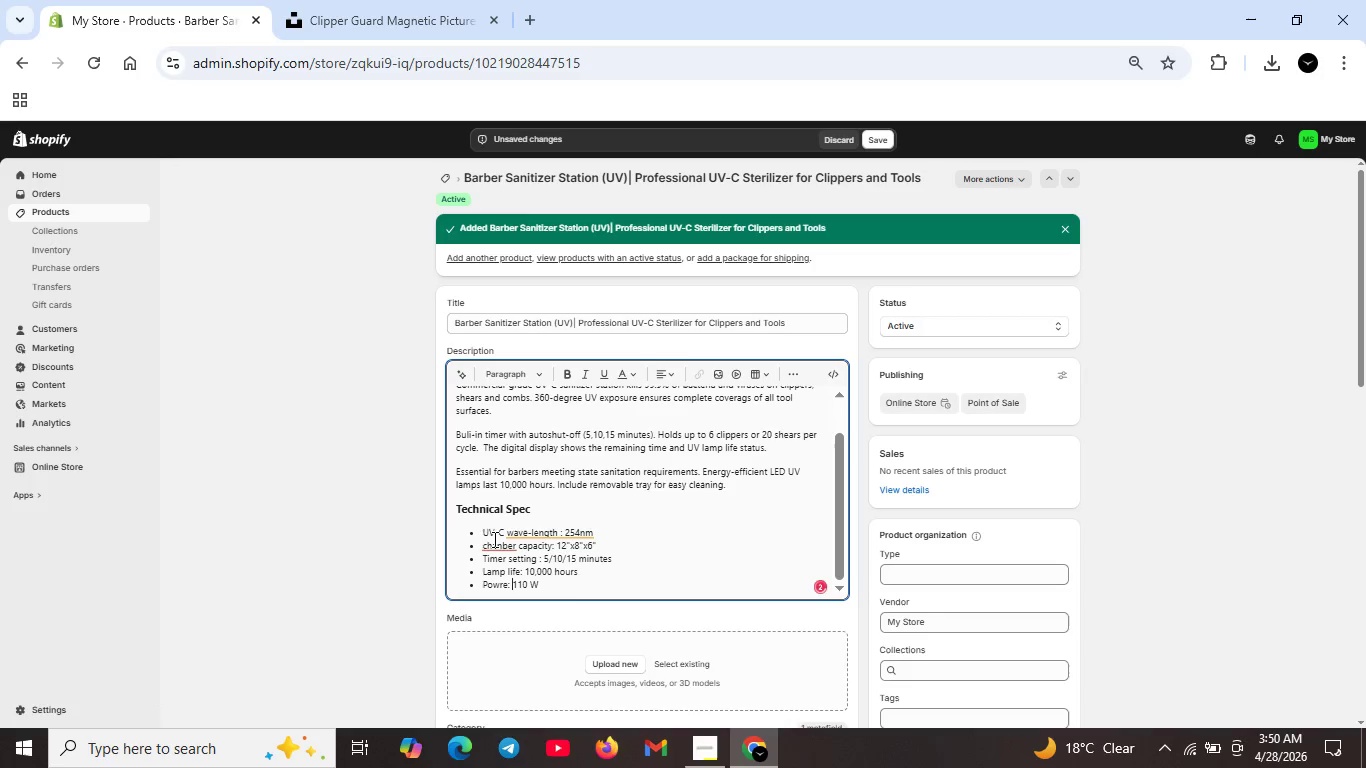 
left_click([495, 548])
 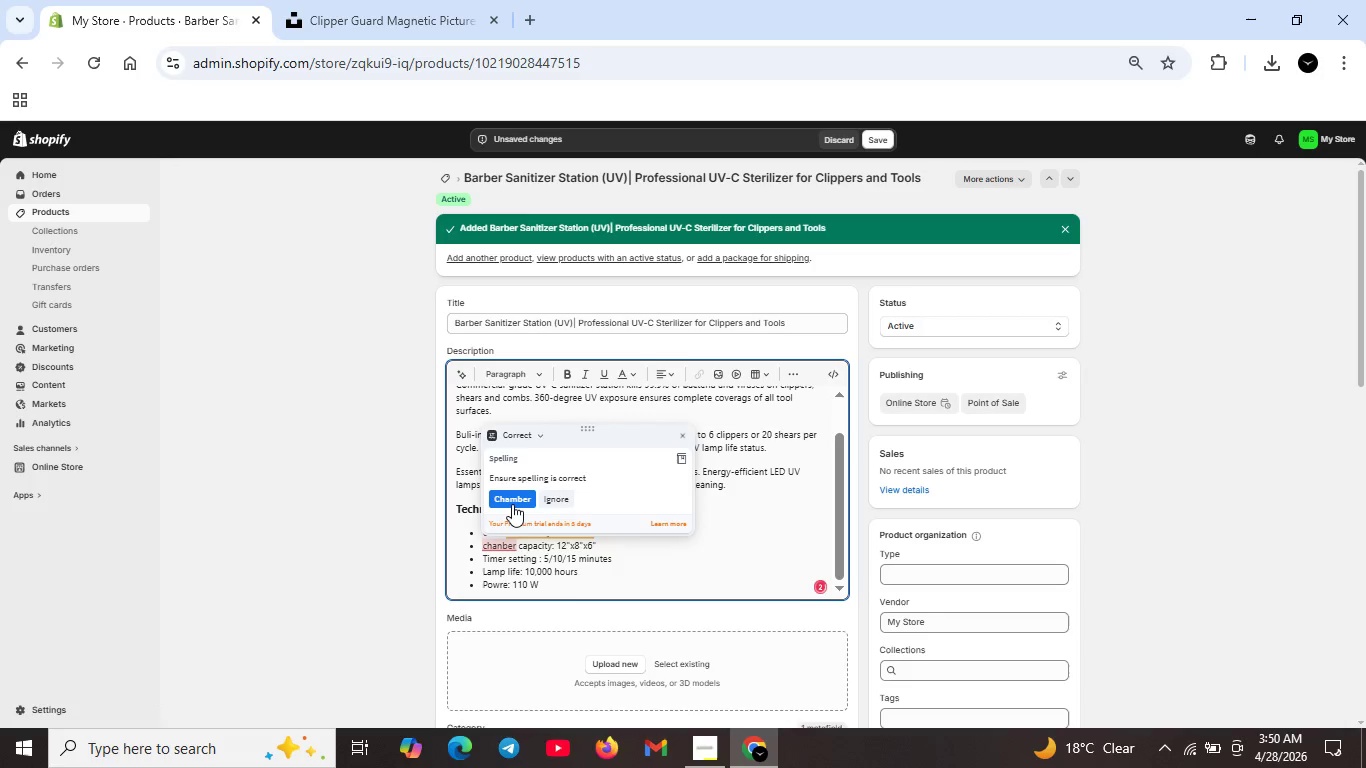 
left_click([512, 504])
 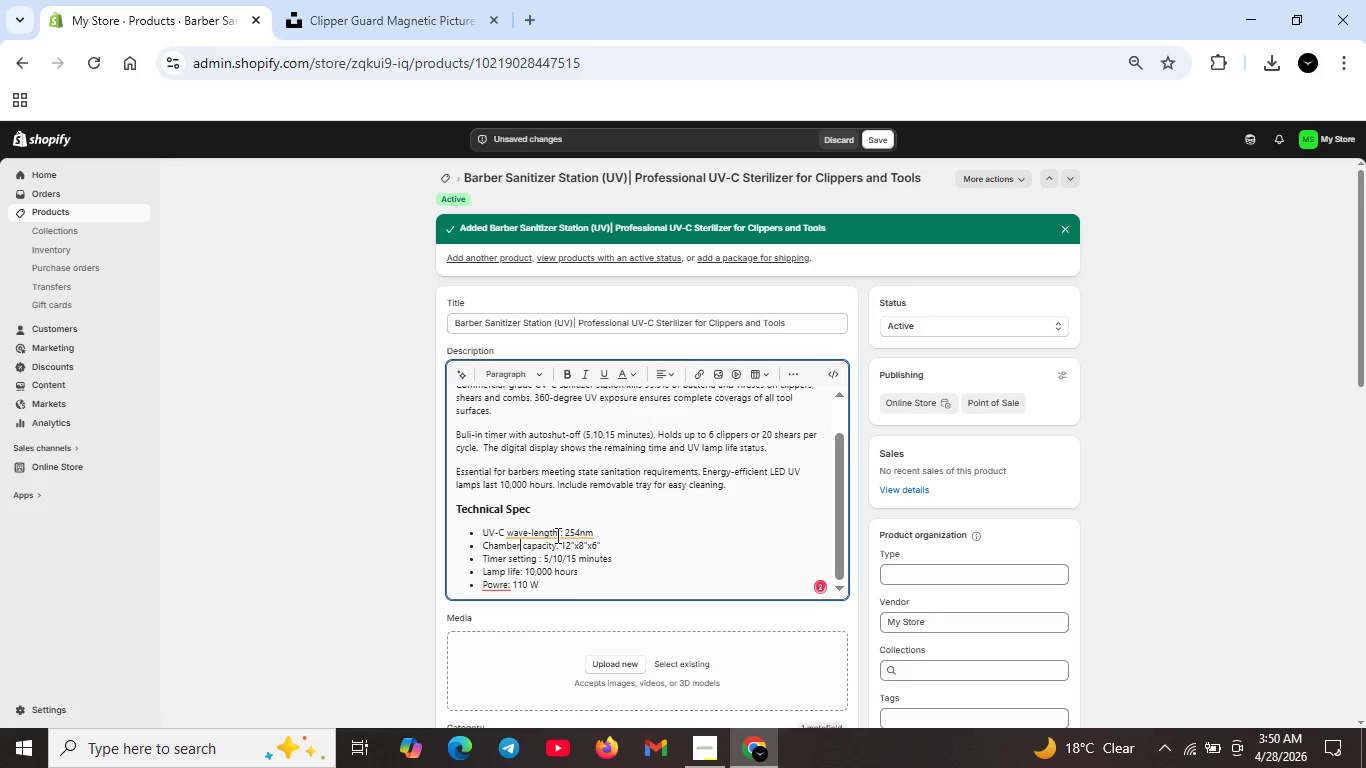 
left_click([556, 534])
 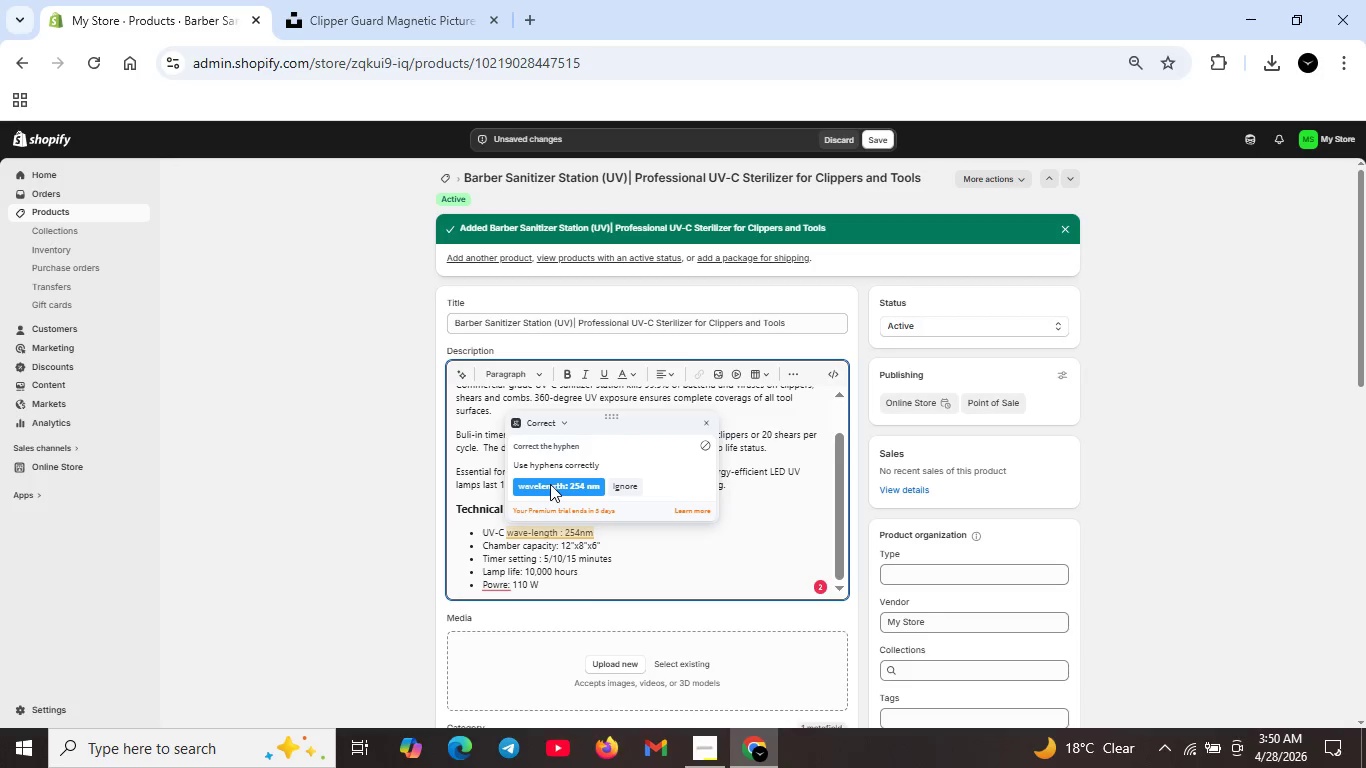 
left_click([550, 484])
 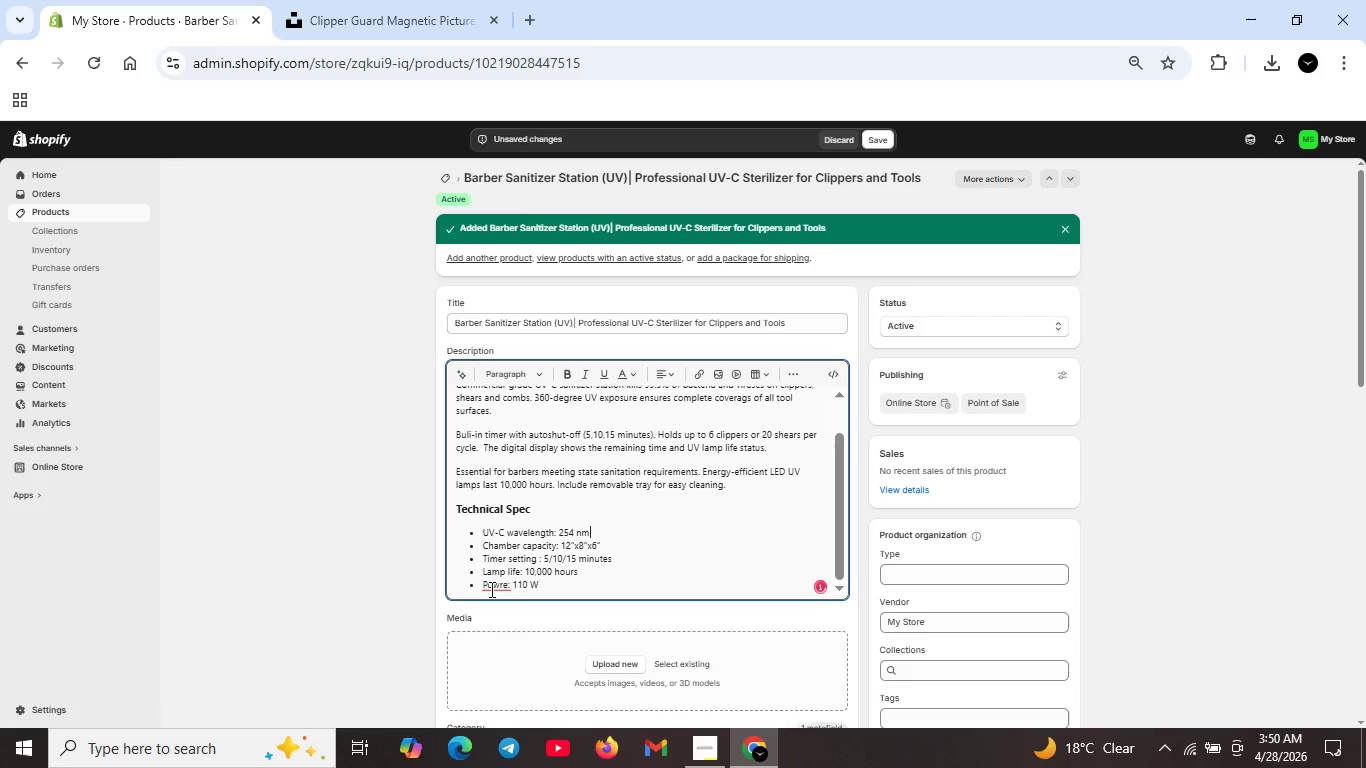 
left_click([490, 589])
 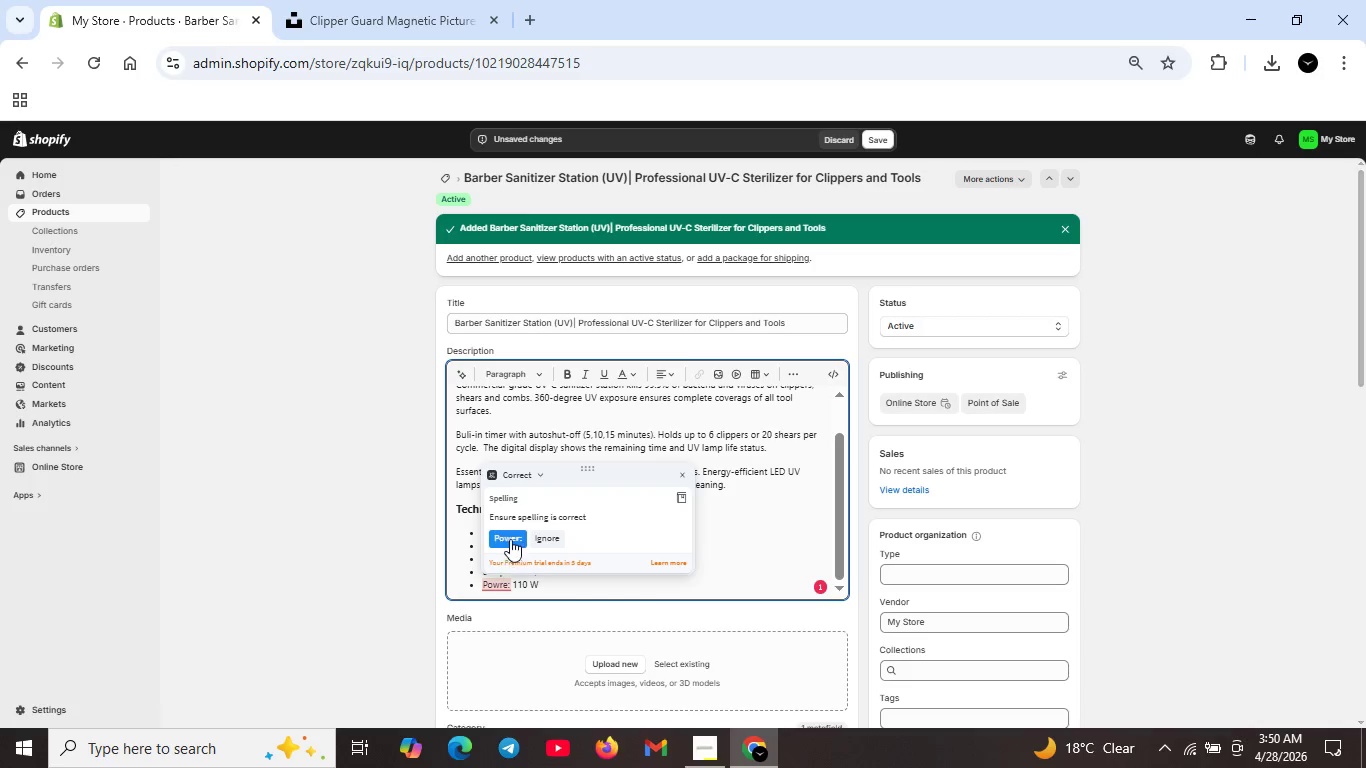 
left_click([511, 537])
 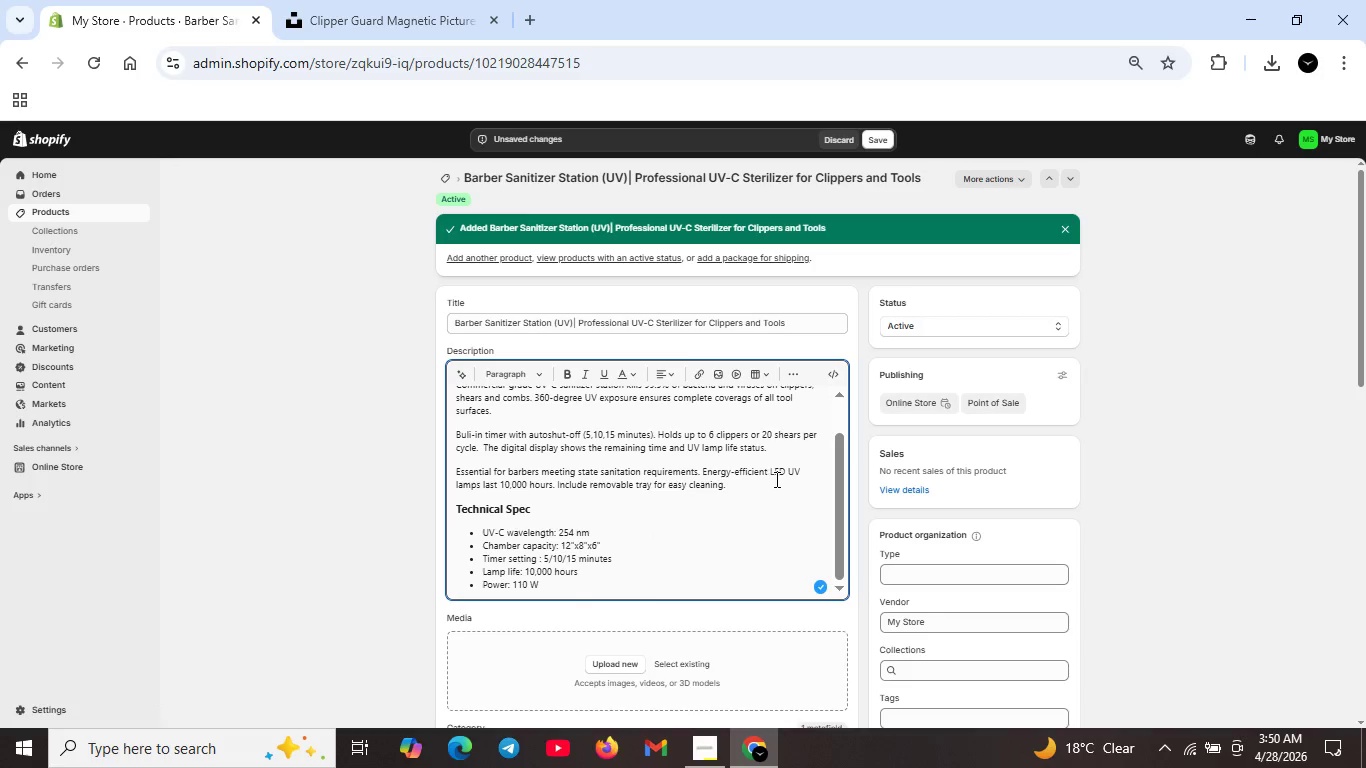 
scroll: coordinate [680, 490], scroll_direction: down, amount: 1.0
 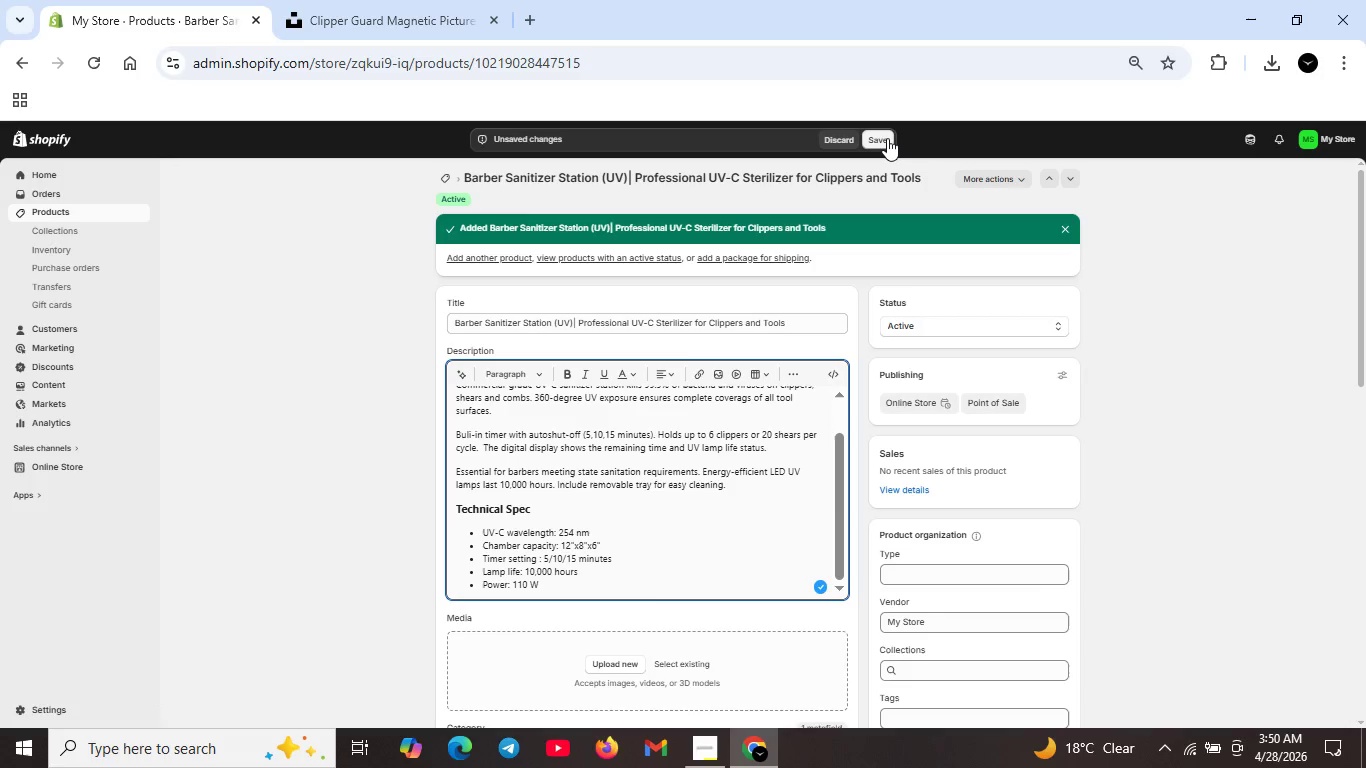 
left_click([887, 138])
 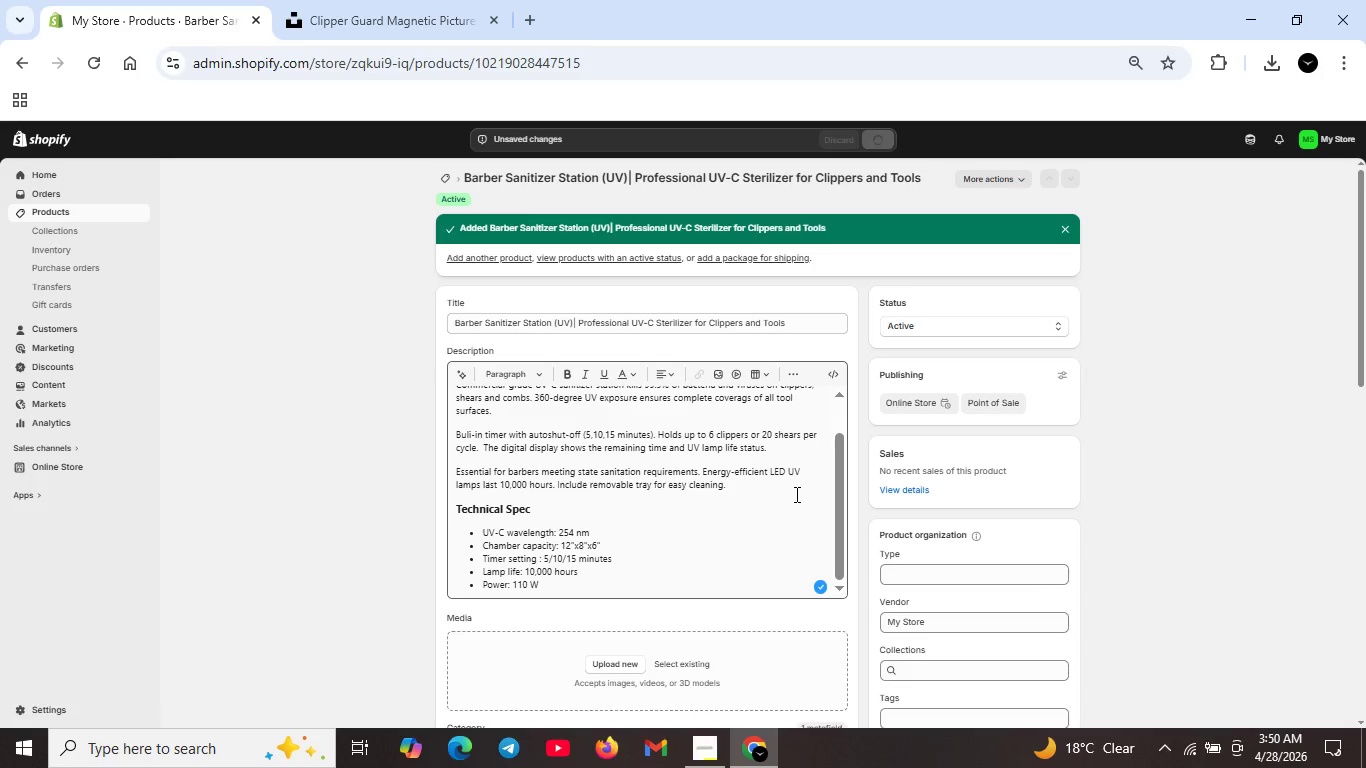 
scroll: coordinate [795, 494], scroll_direction: up, amount: 1.0
 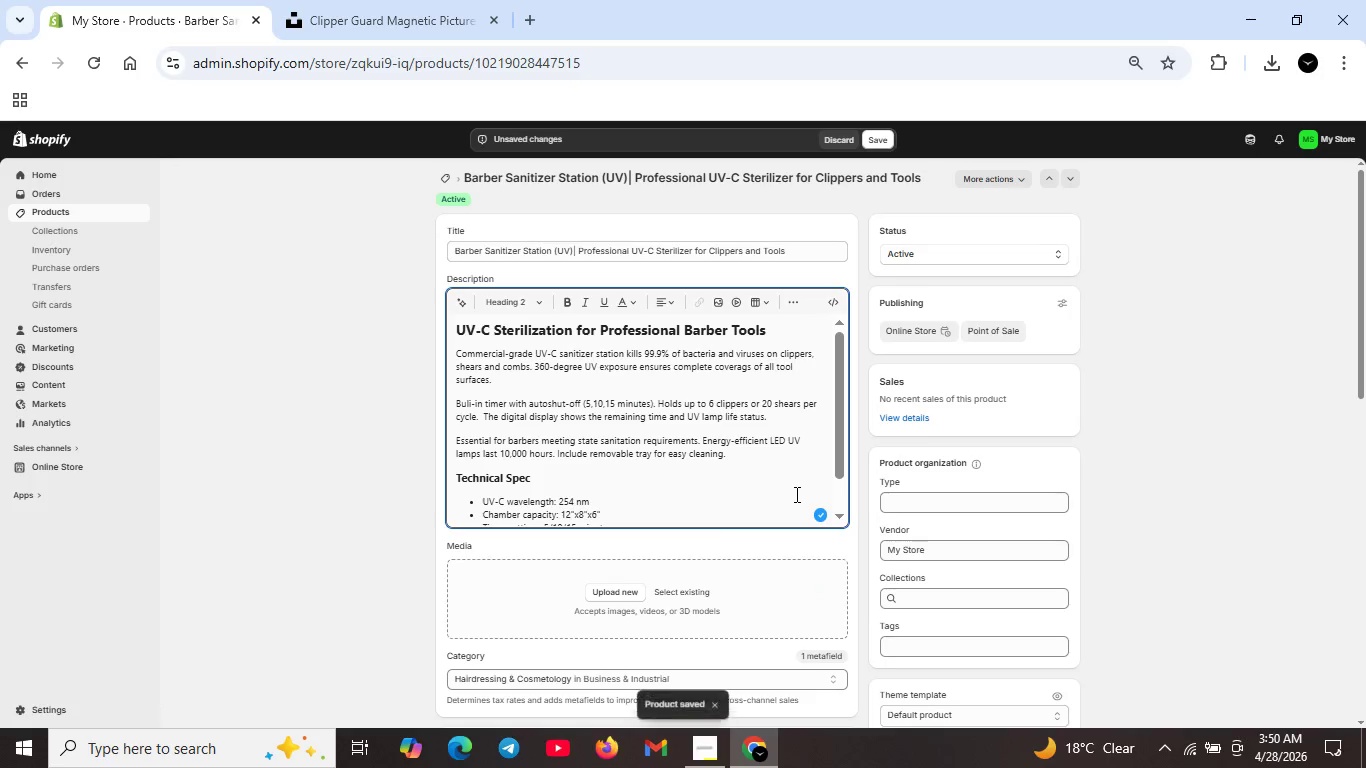 
scroll: coordinate [748, 616], scroll_direction: down, amount: 3.0
 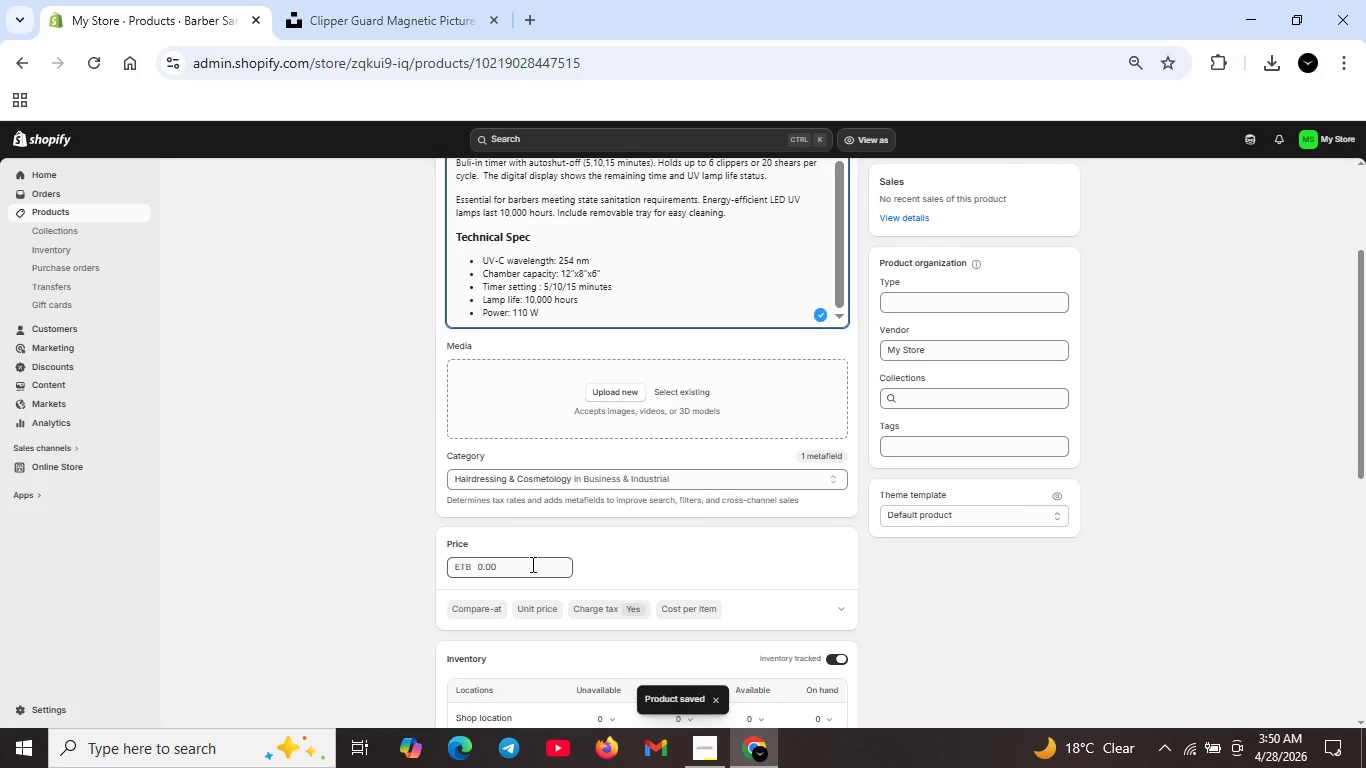 
double_click([531, 564])
 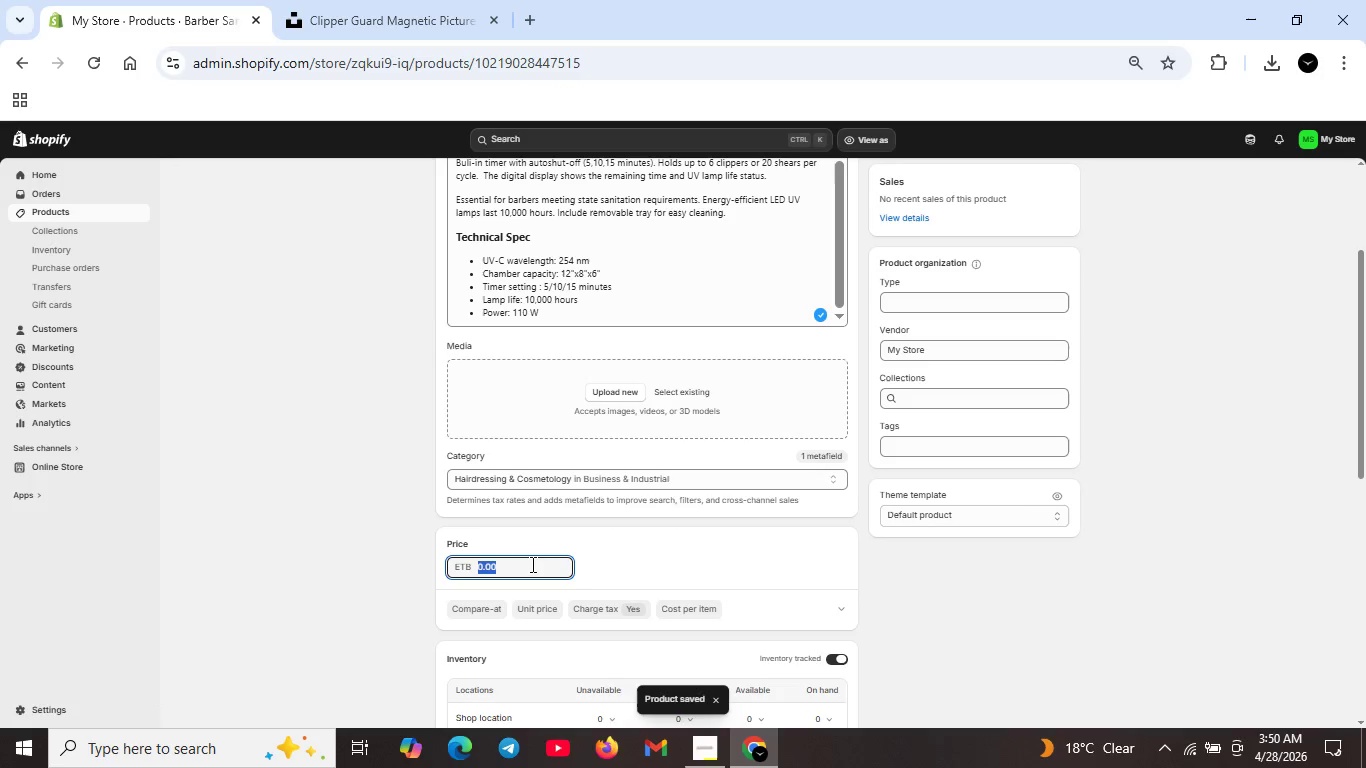 
key(Backspace)
type(199)
 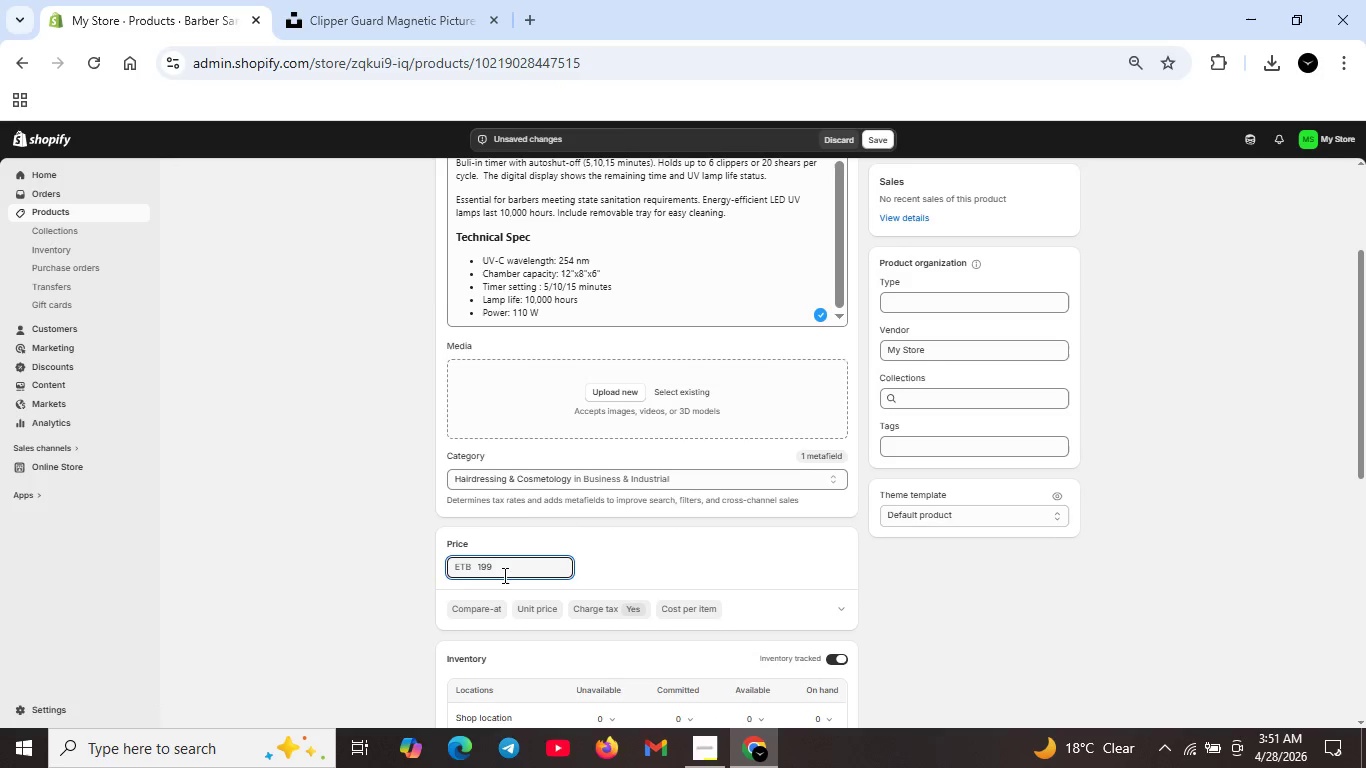 
scroll: coordinate [500, 583], scroll_direction: down, amount: 3.0
 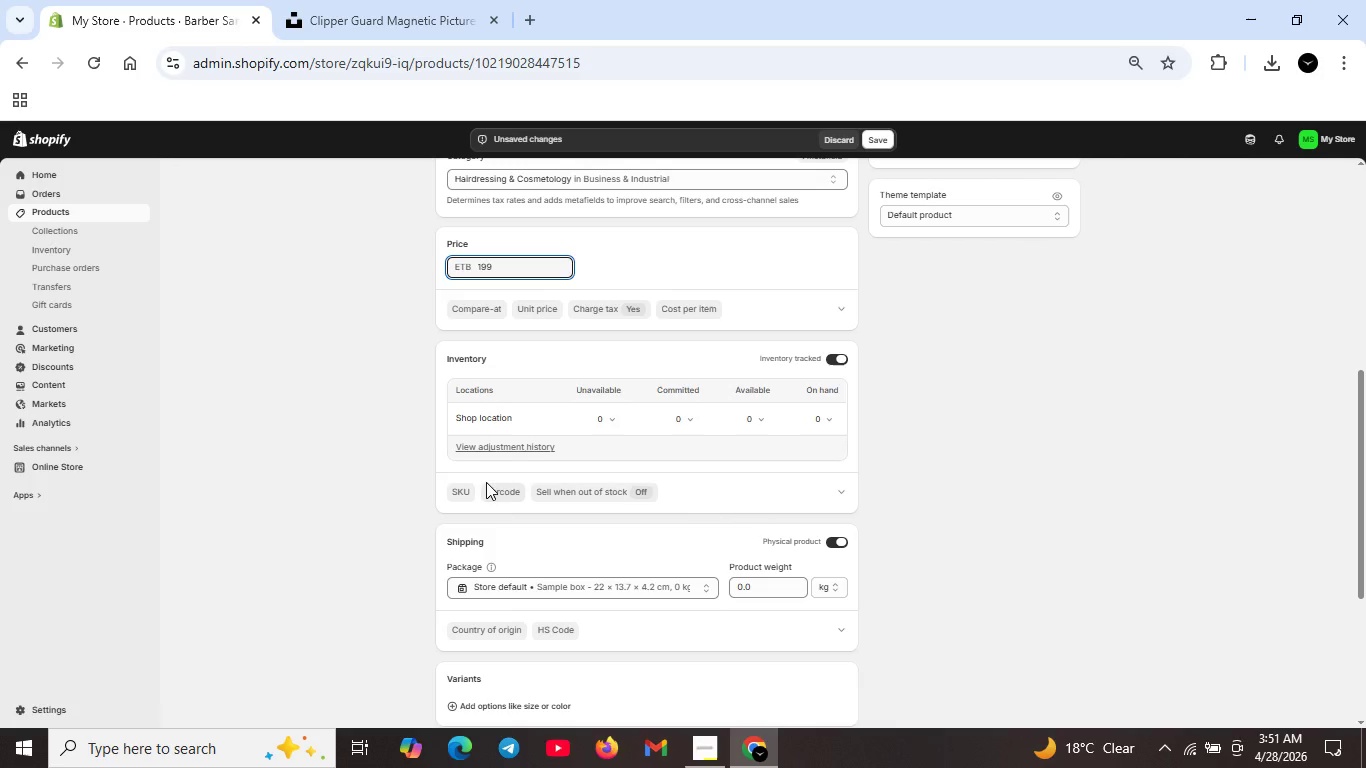 
mouse_move([487, 496])
 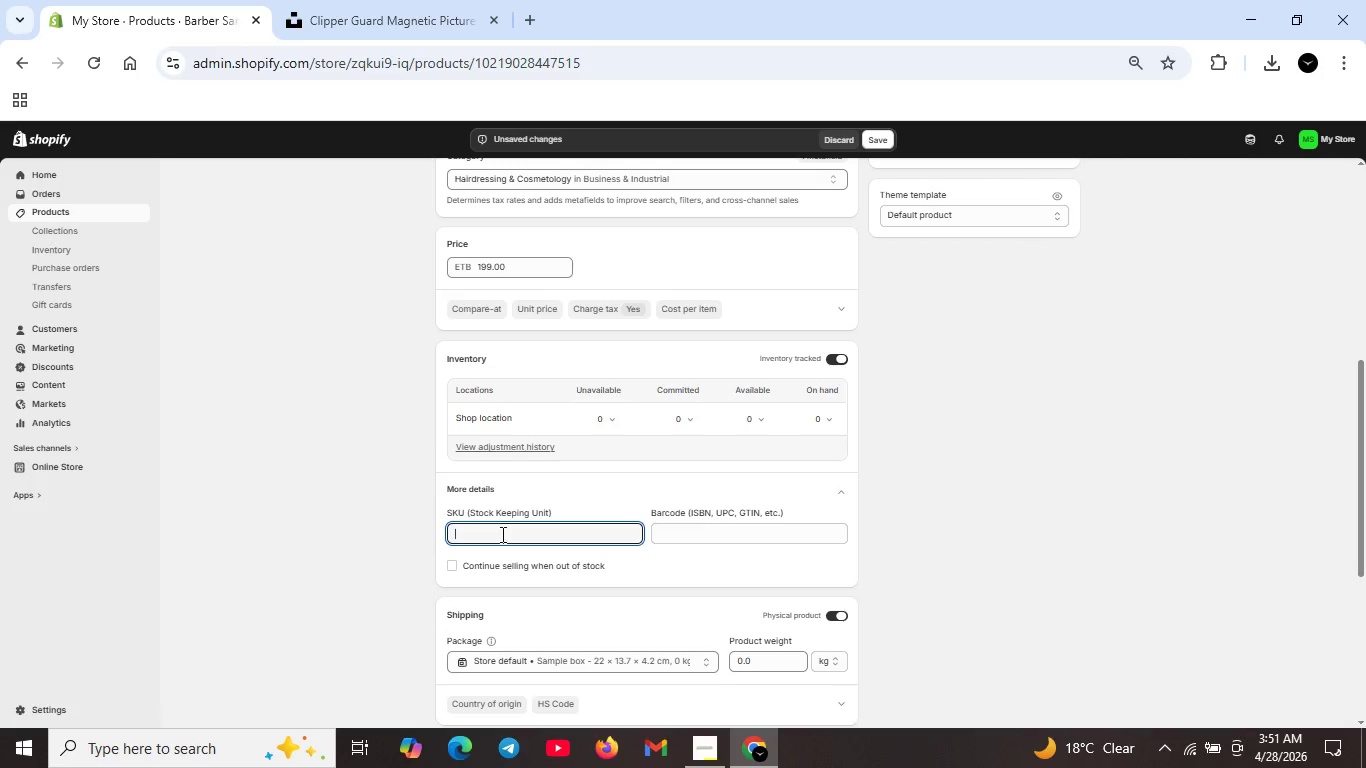 
left_click([501, 534])
 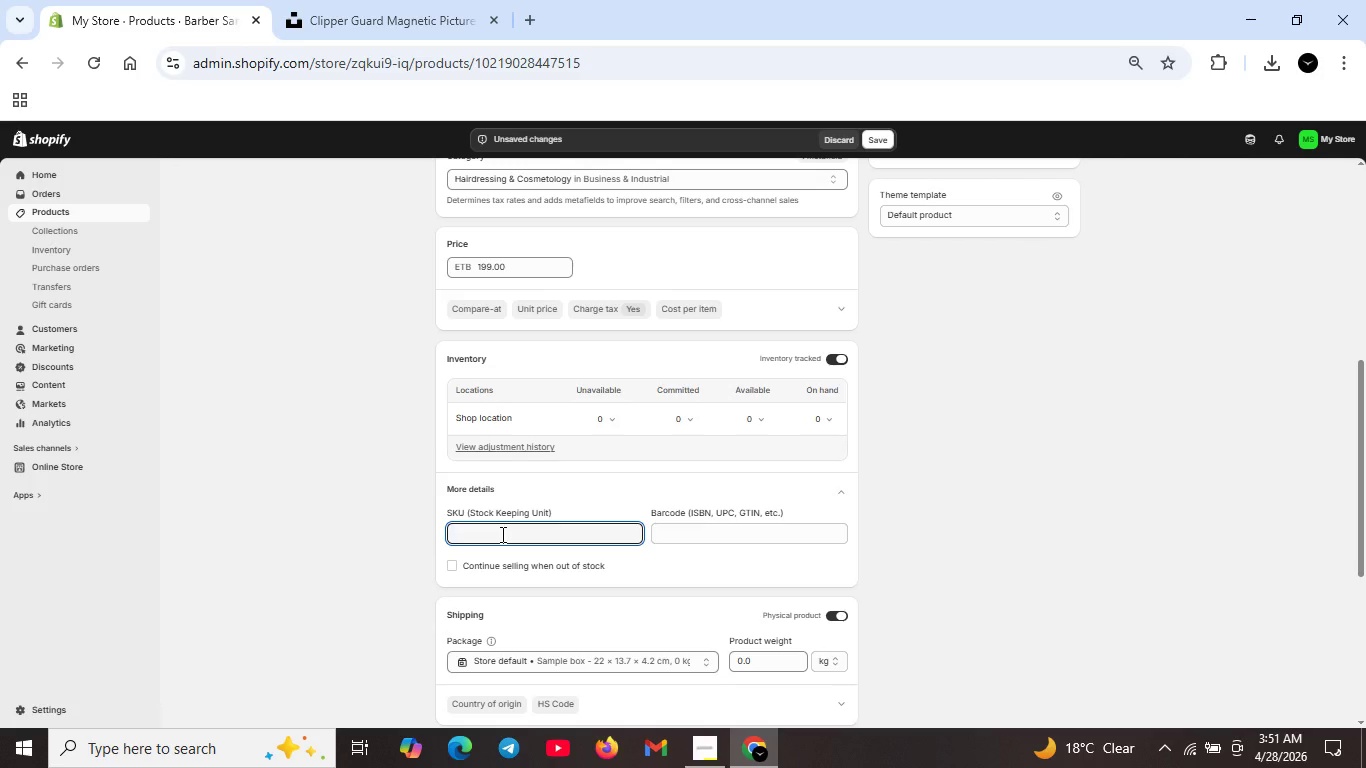 
type(VS-UV-02)
 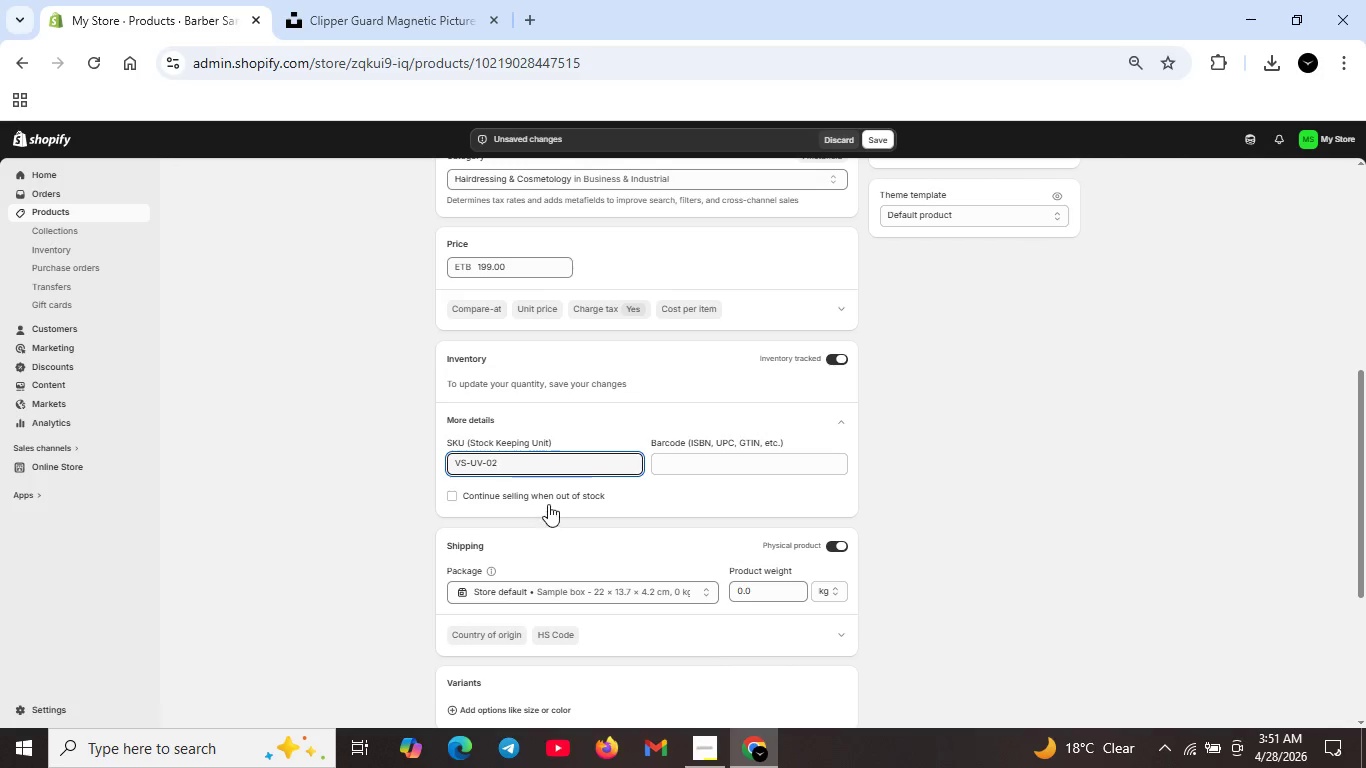 
left_click([513, 464])
 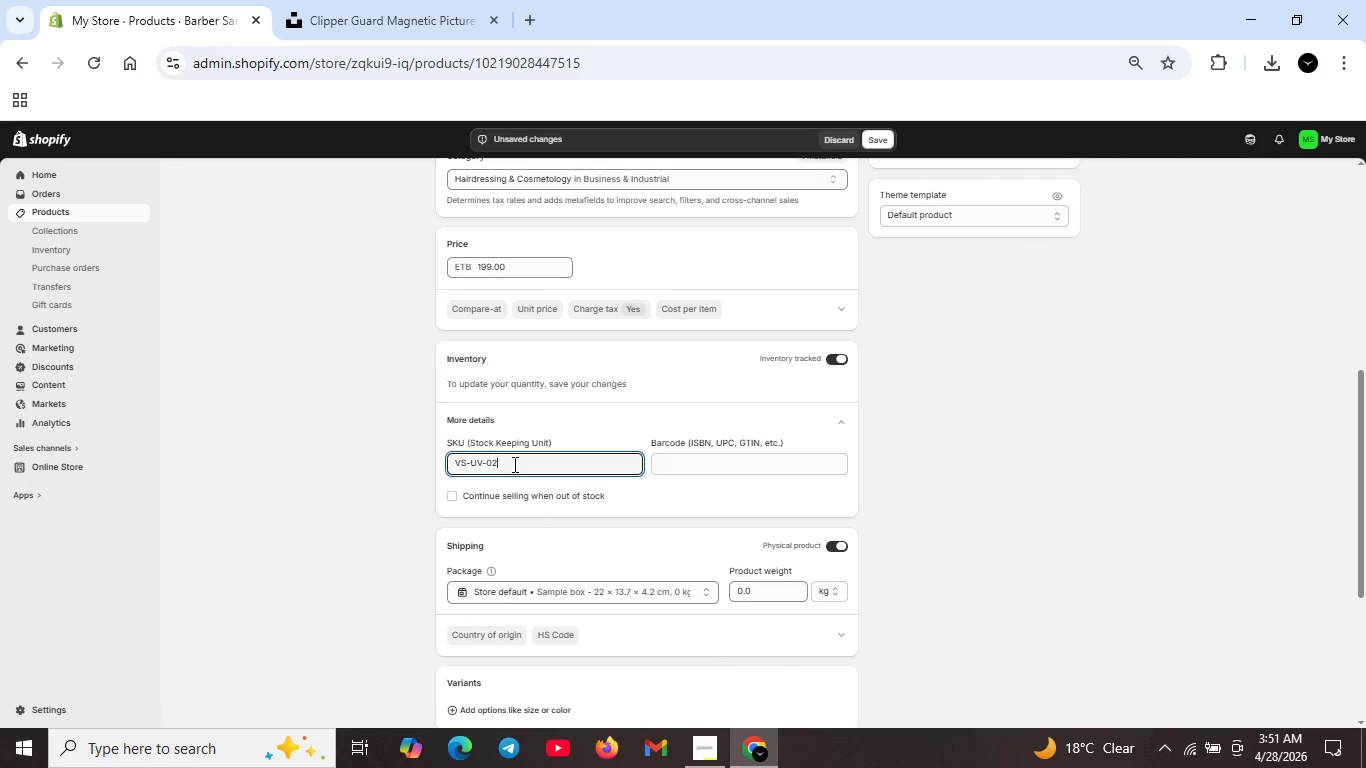 
key(Backspace)
 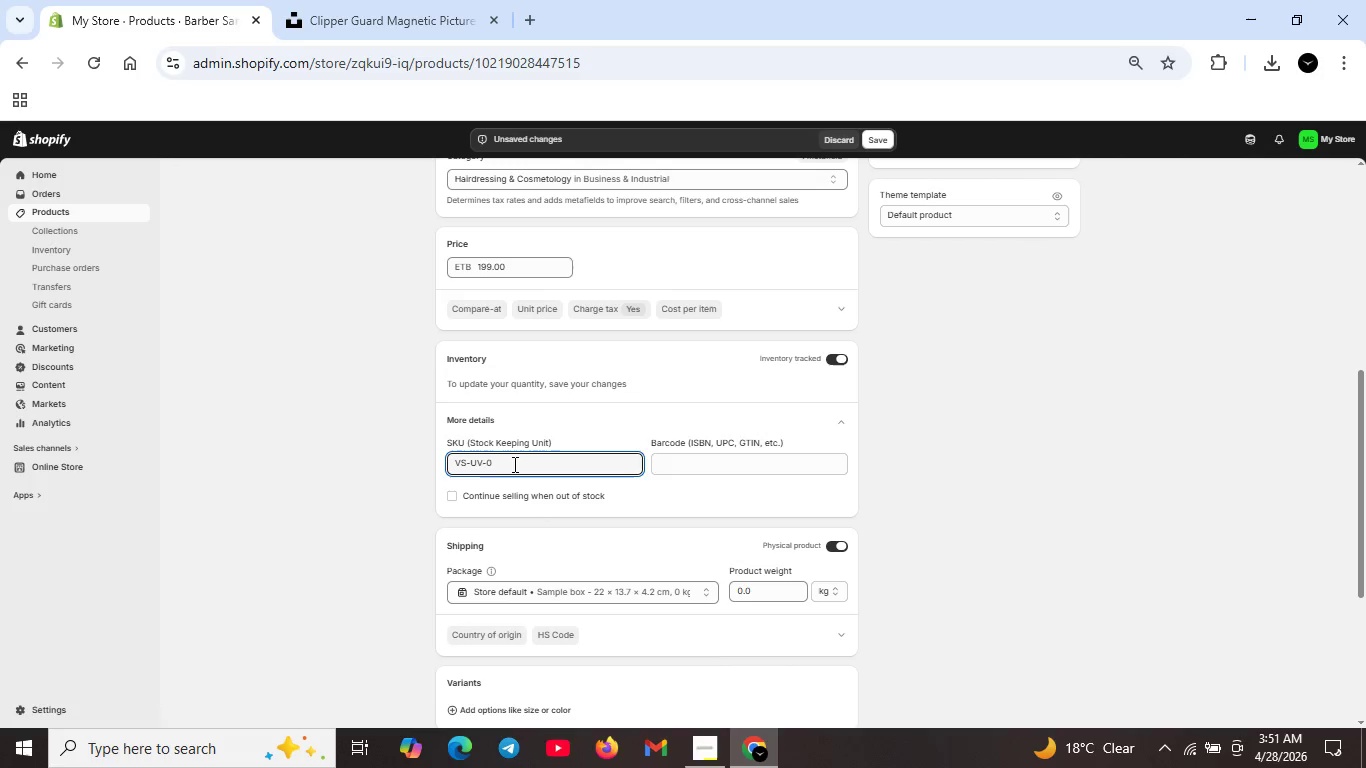 
key(1)
 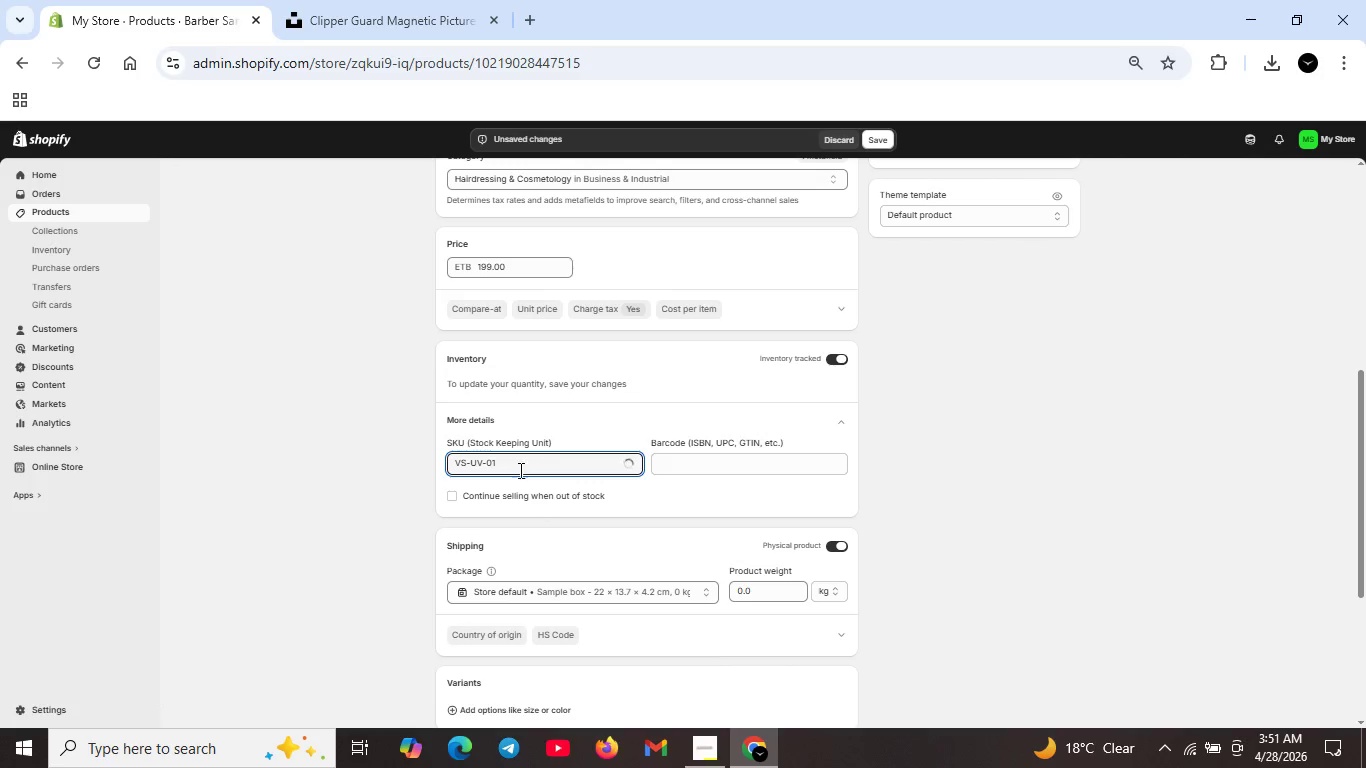 
scroll: coordinate [581, 501], scroll_direction: down, amount: 1.0
 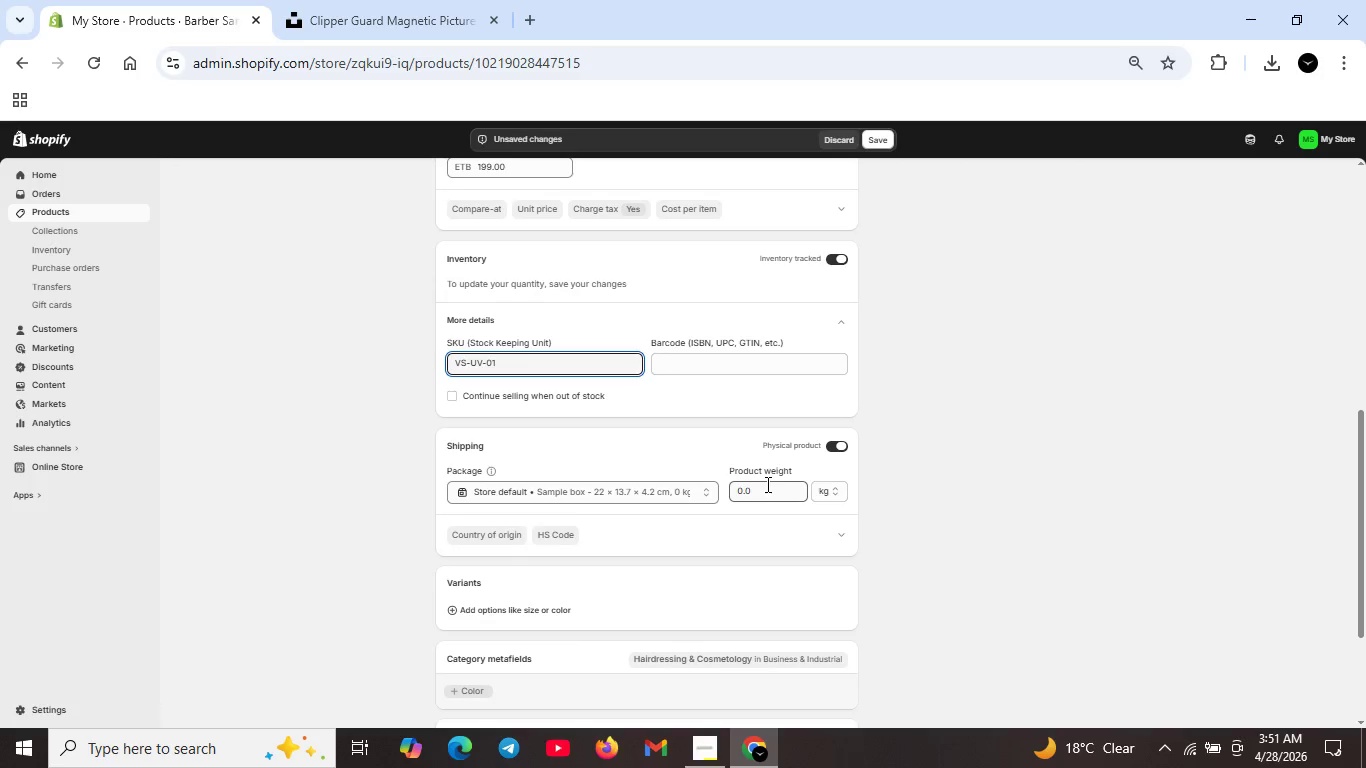 
double_click([768, 497])
 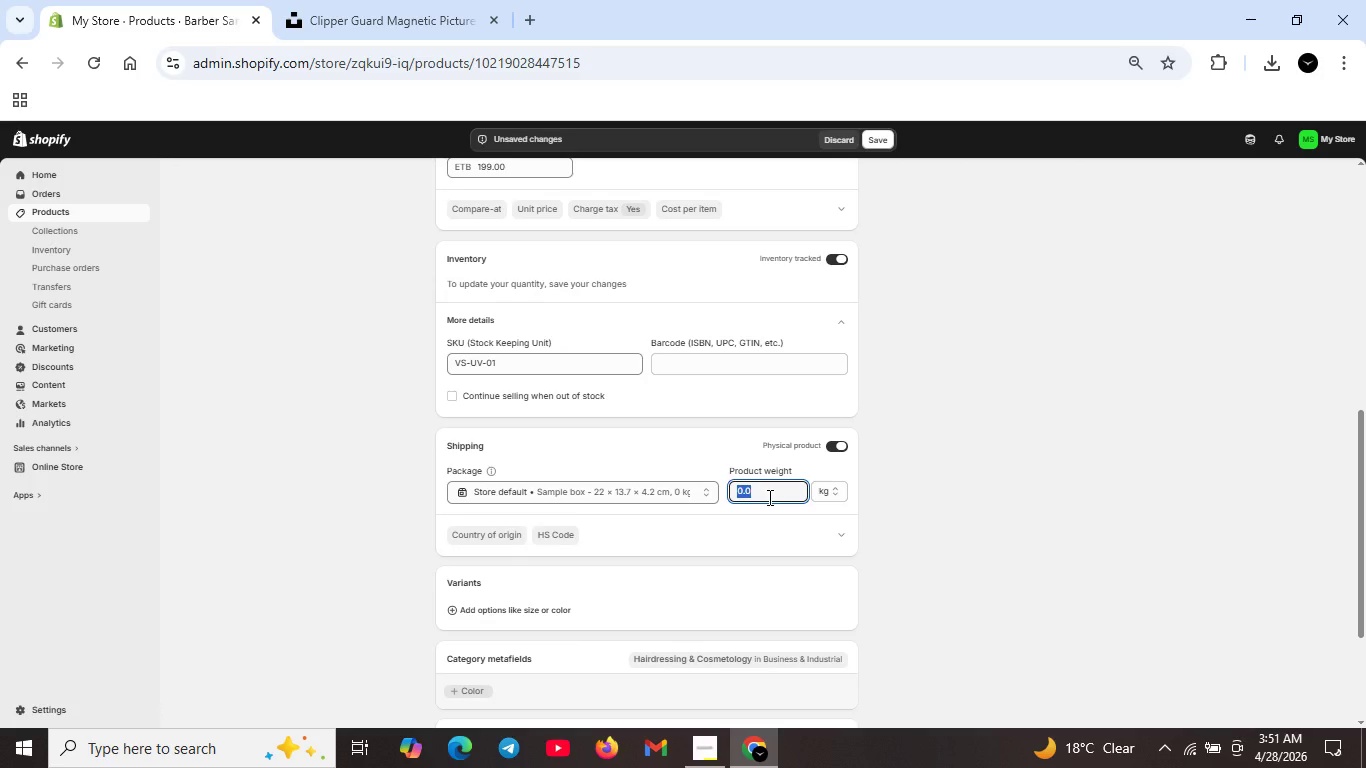 
key(Backspace)
 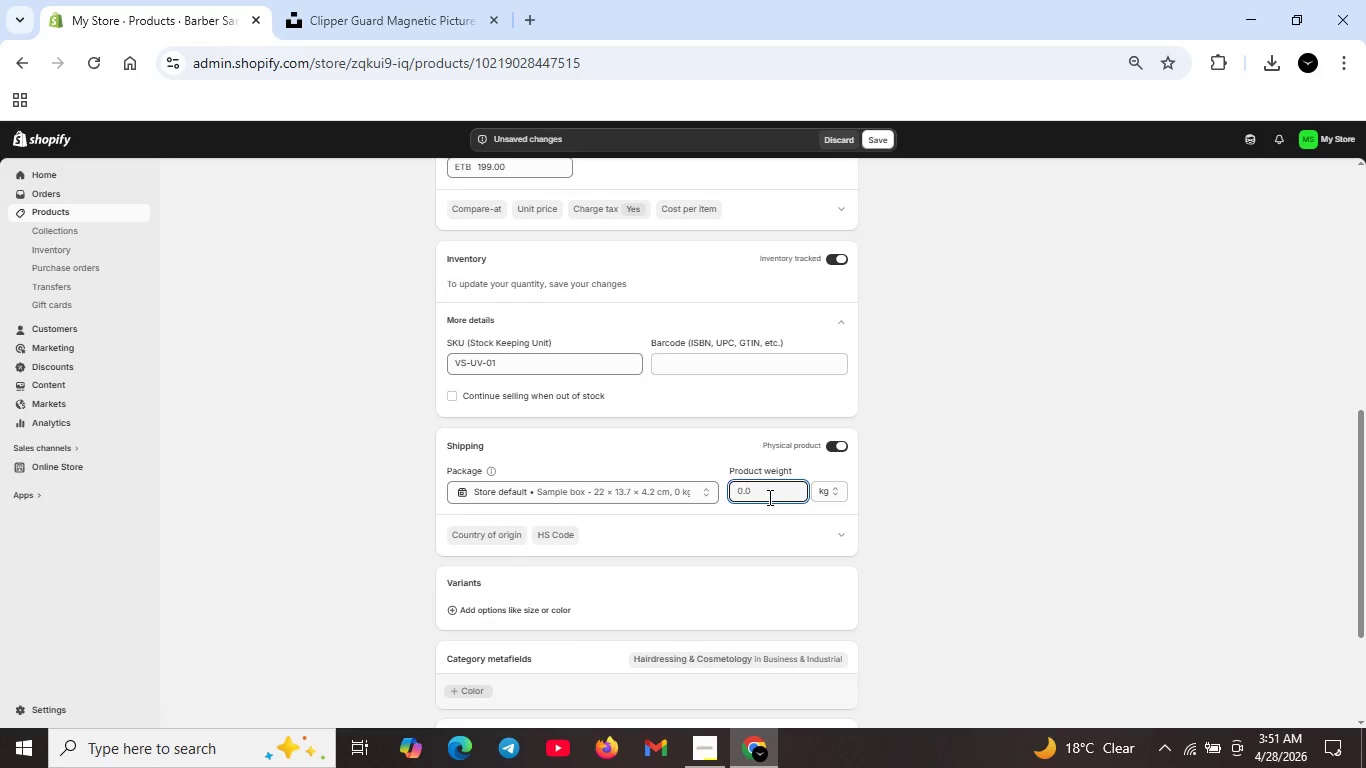 
key(5)
 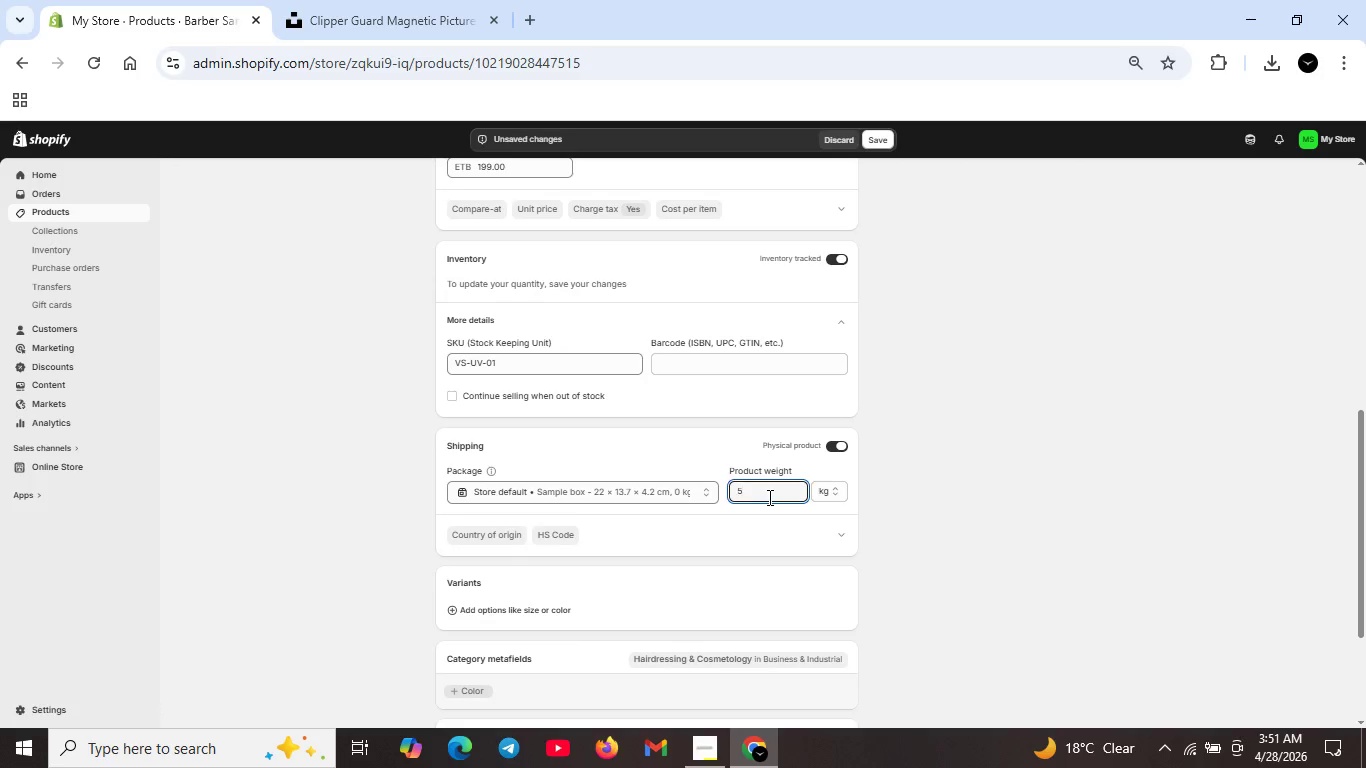 
key(Period)
 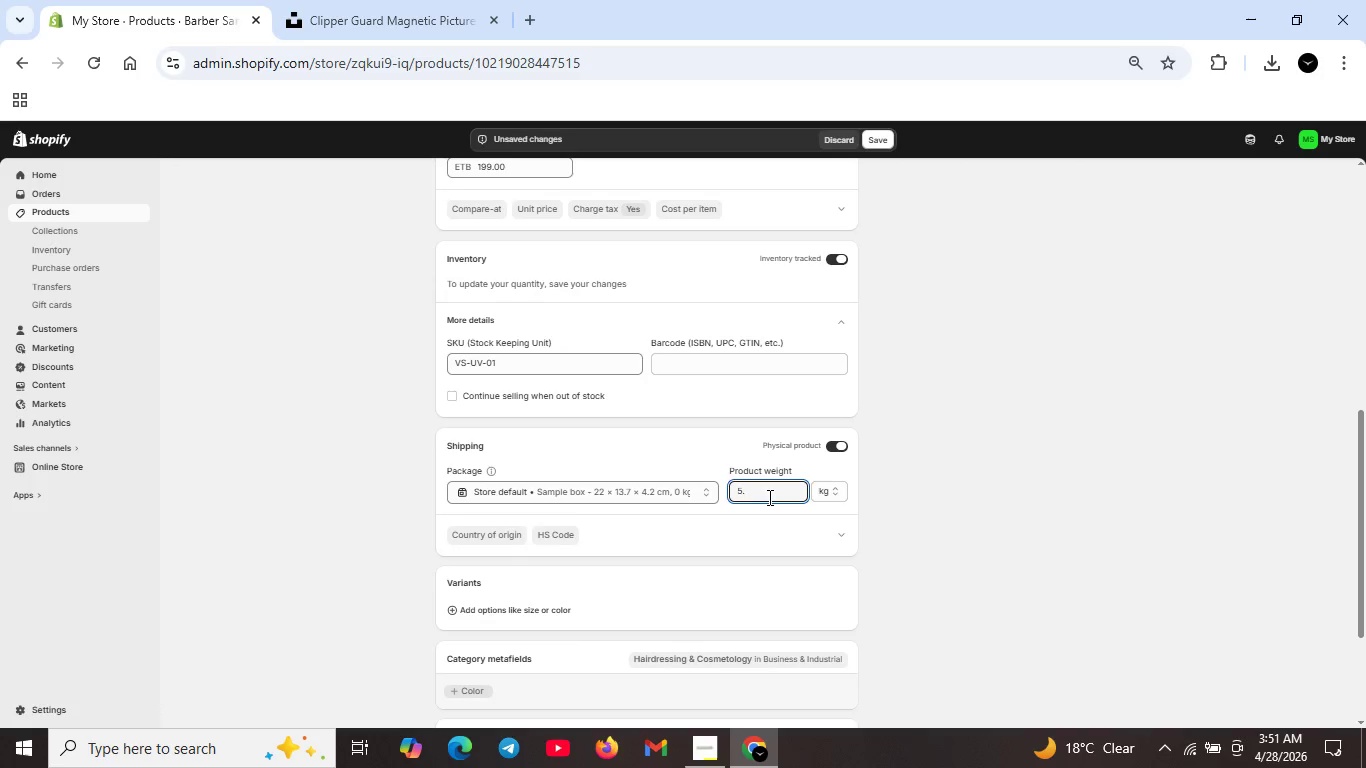 
key(5)
 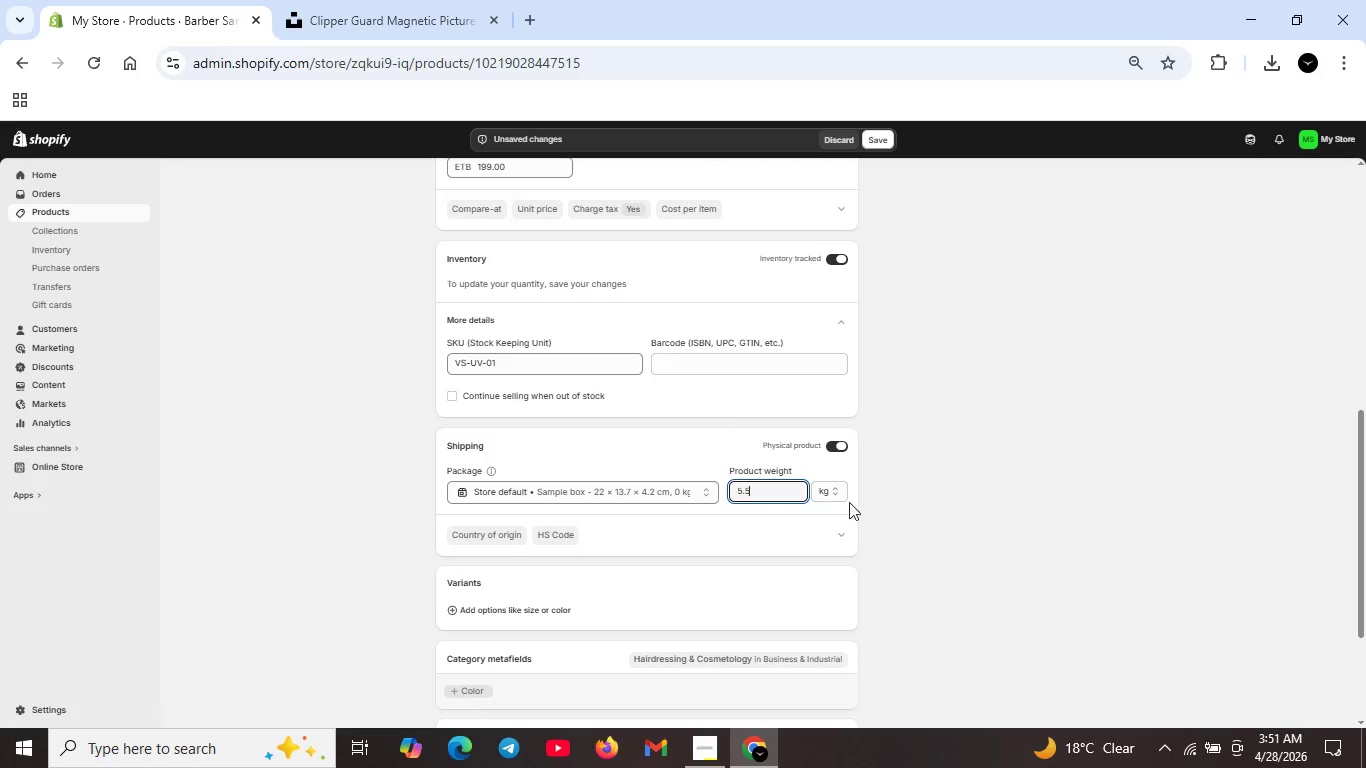 
scroll: coordinate [984, 439], scroll_direction: up, amount: 3.0
 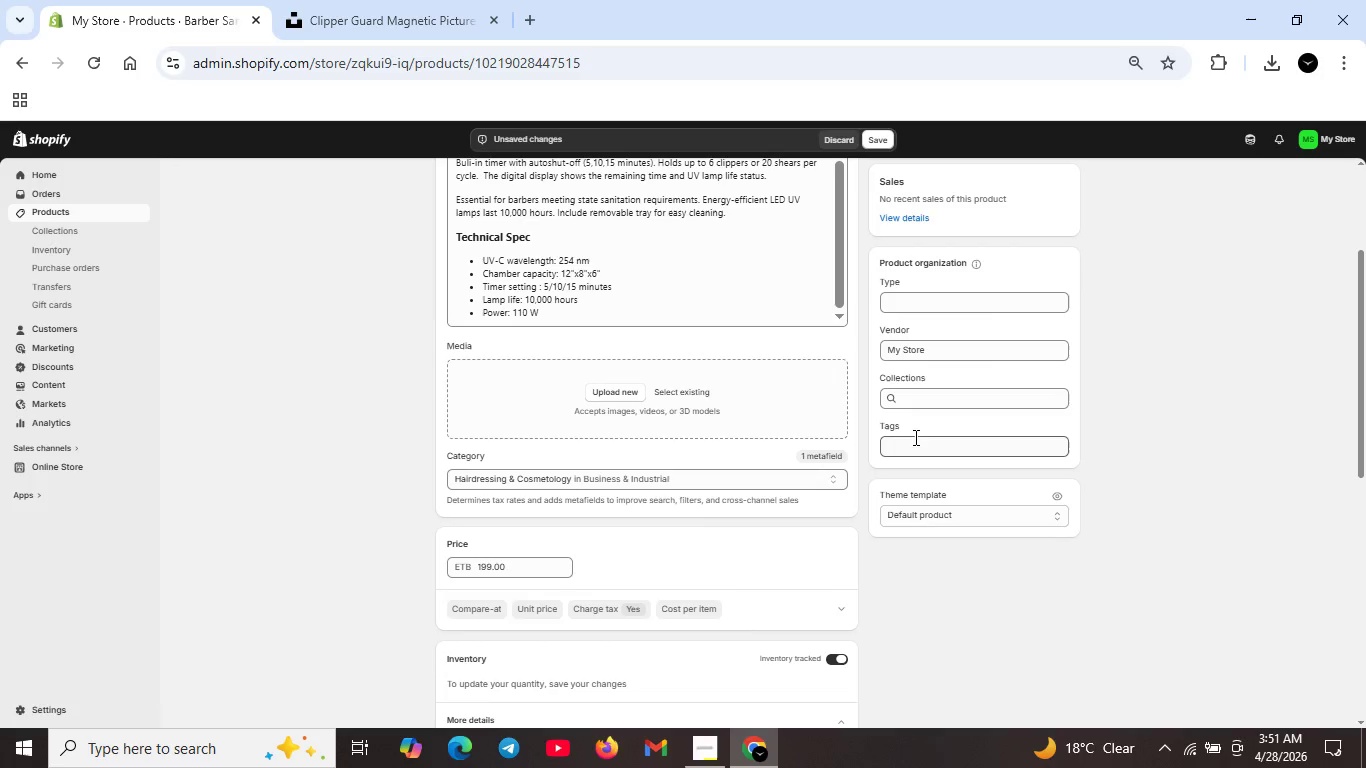 
left_click_drag(start_coordinate=[915, 438], to_coordinate=[918, 445])
 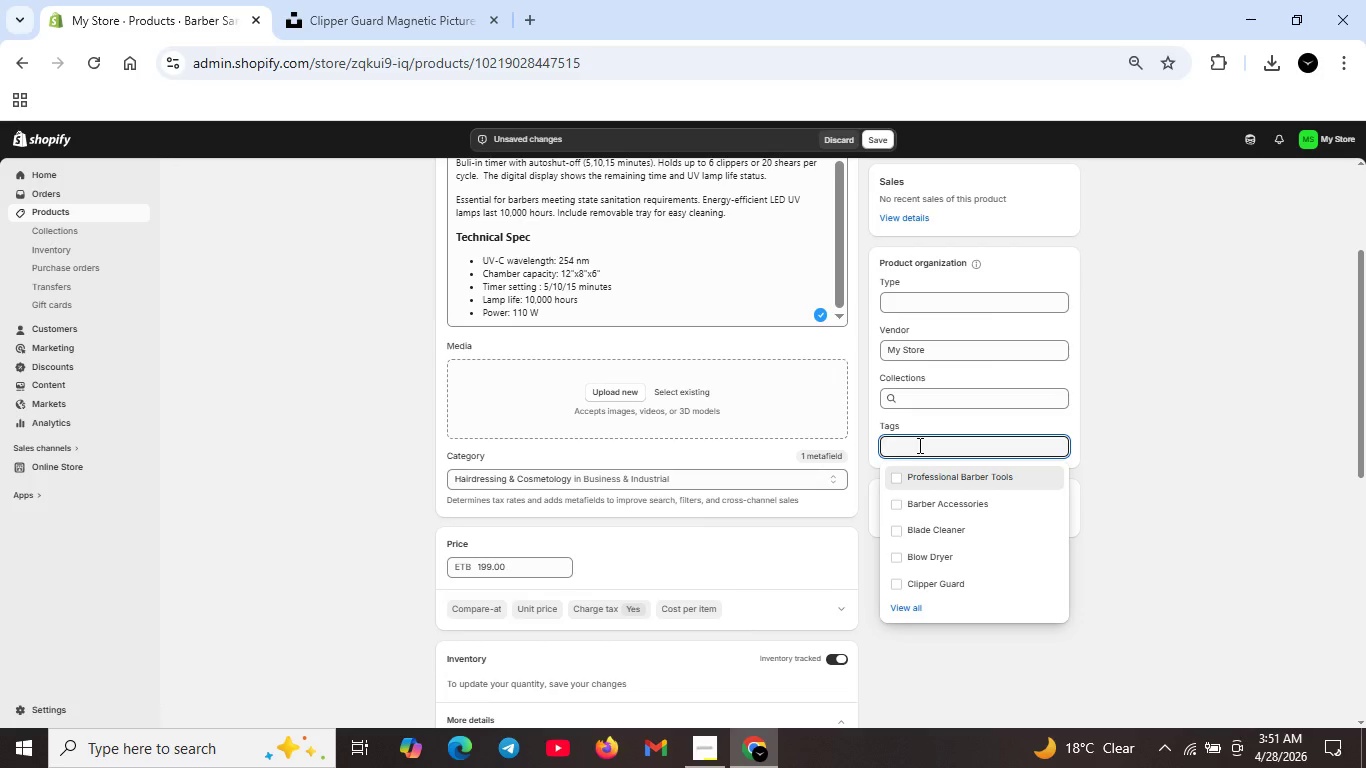 
type(UV Sanitizer)
 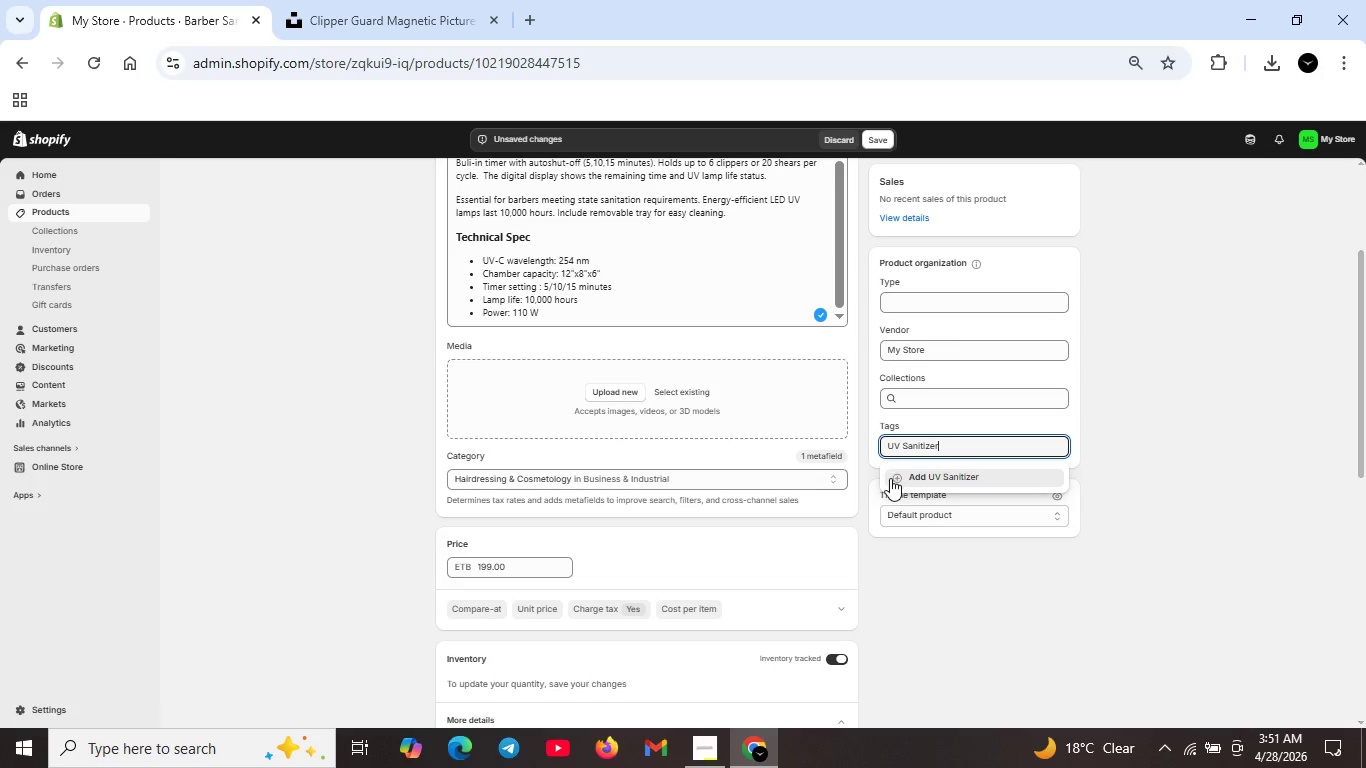 
left_click([897, 481])
 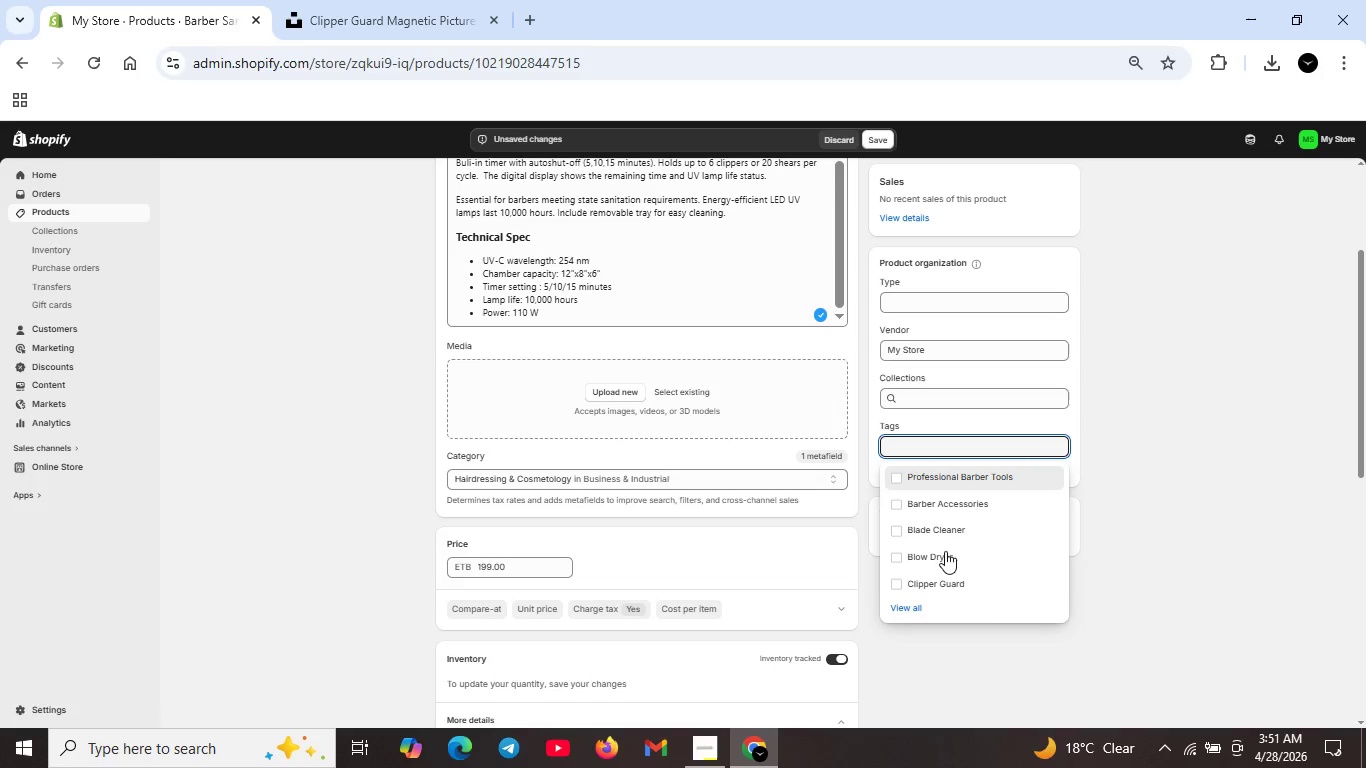 
wait(9.2)
 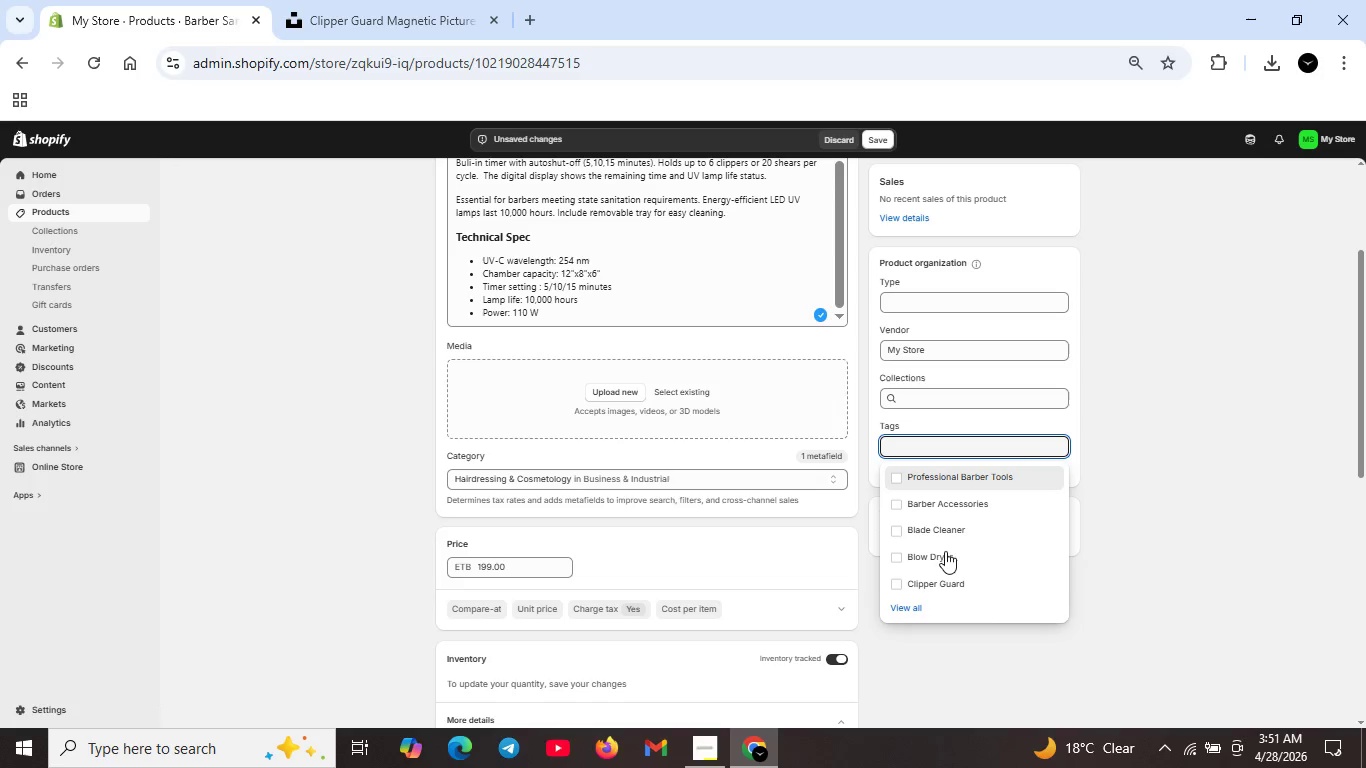 
left_click([898, 447])
 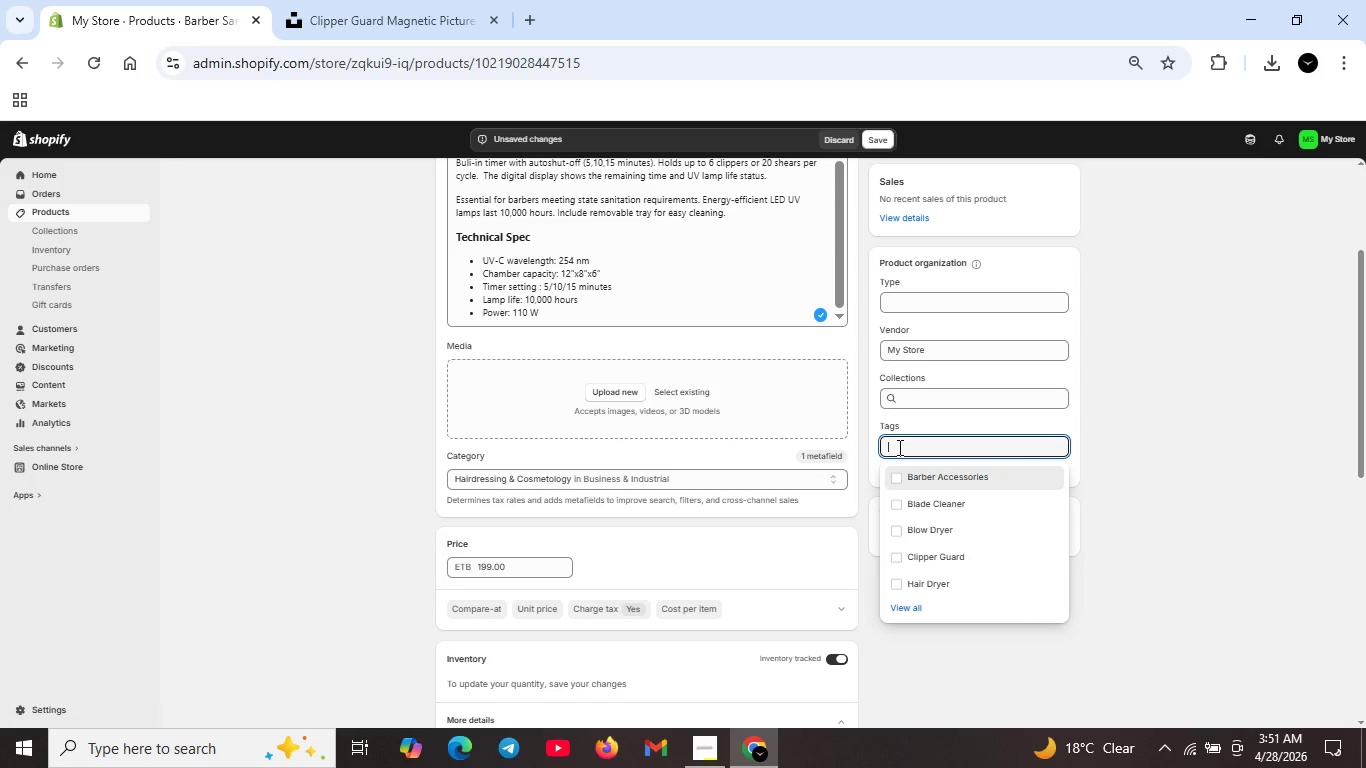 
type(Sanitation)
 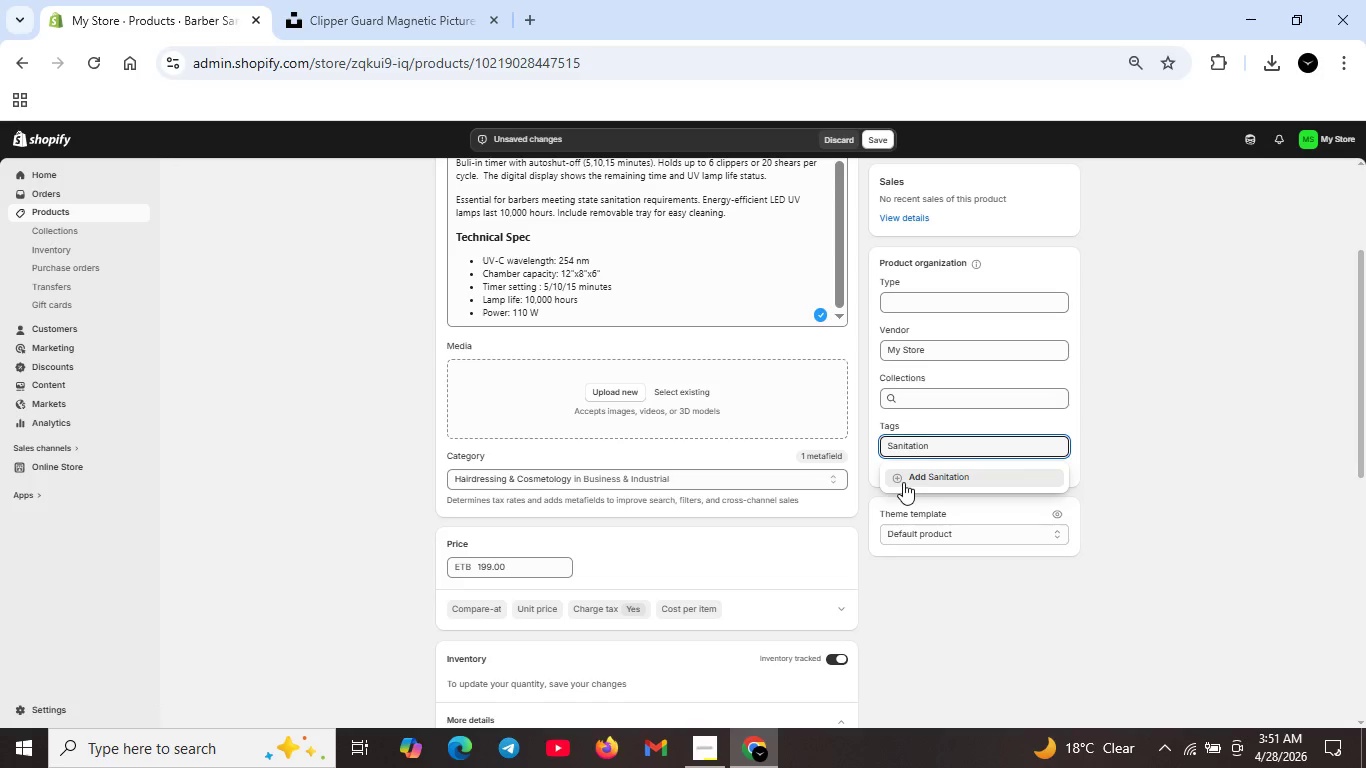 
left_click([896, 478])
 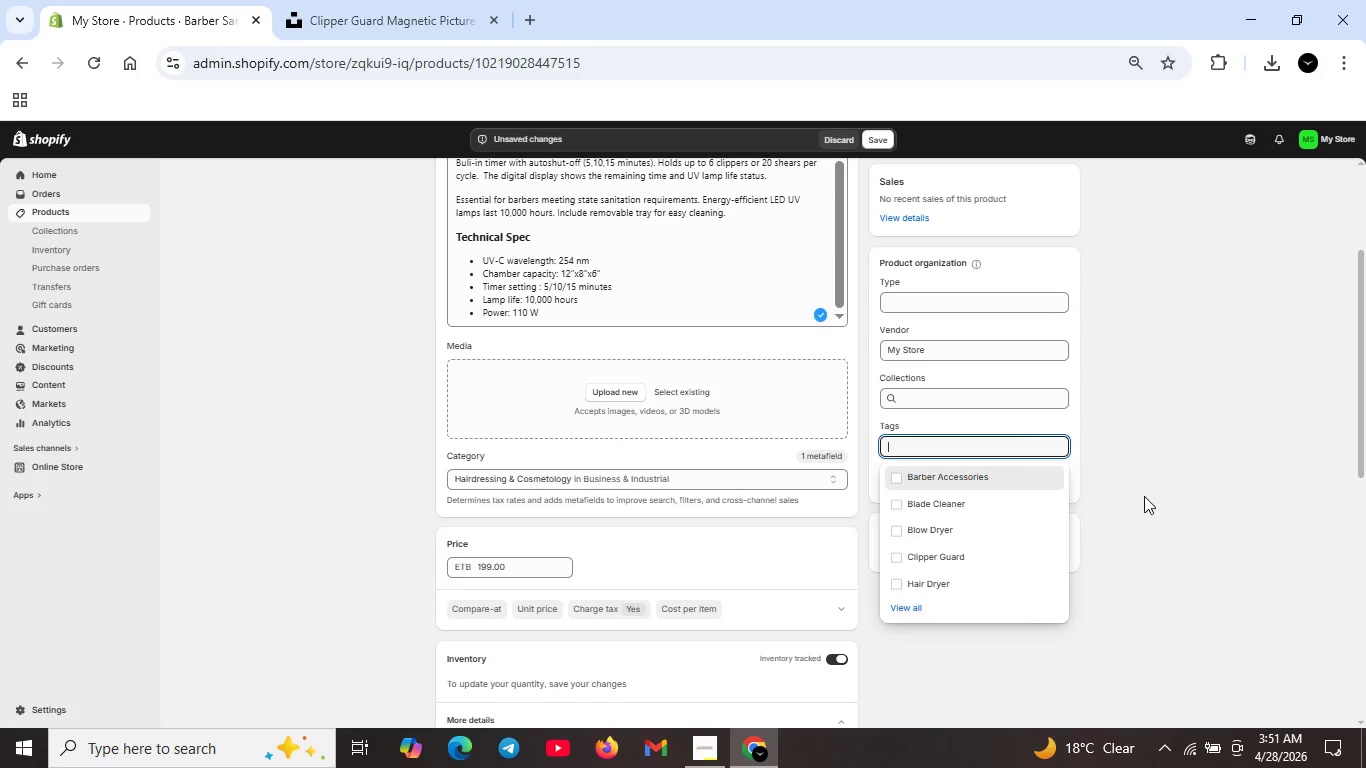 
left_click([1147, 496])
 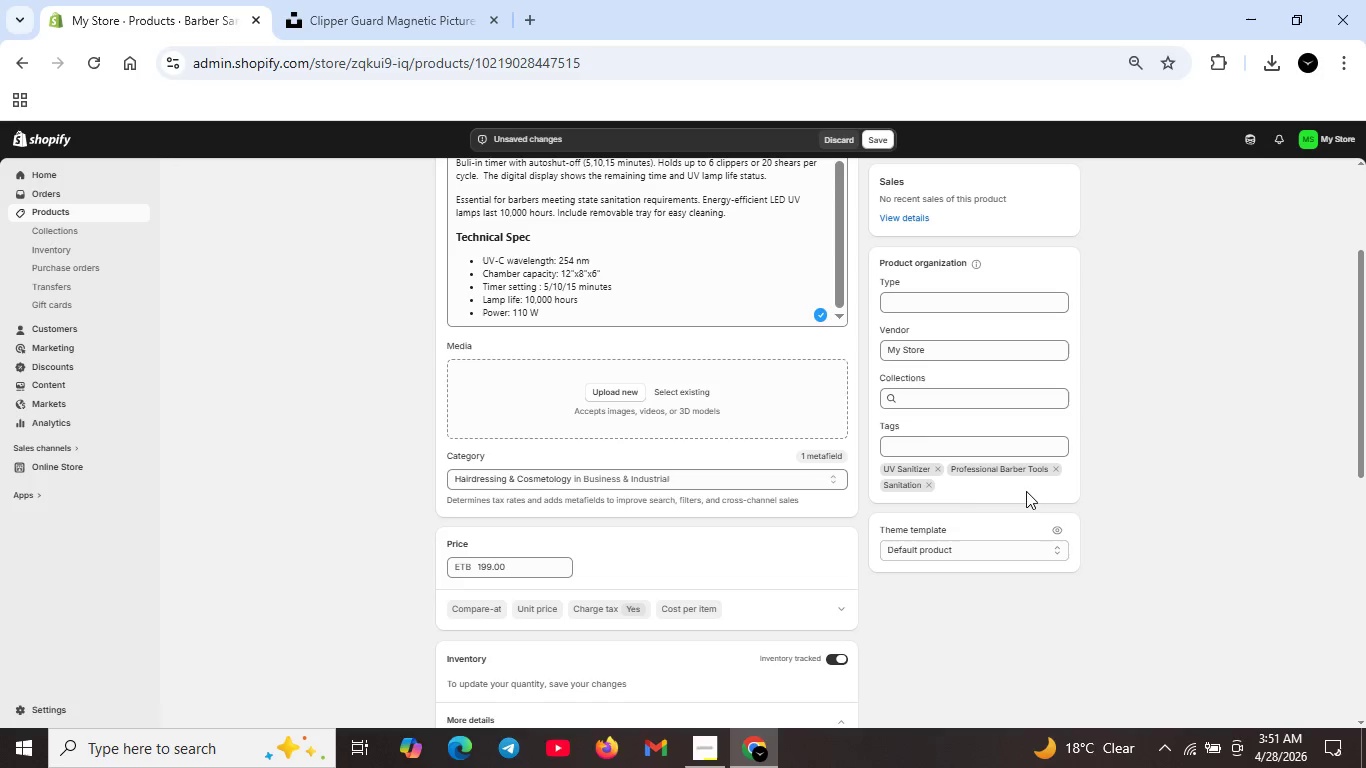 
scroll: coordinate [932, 514], scroll_direction: none, amount: 0.0
 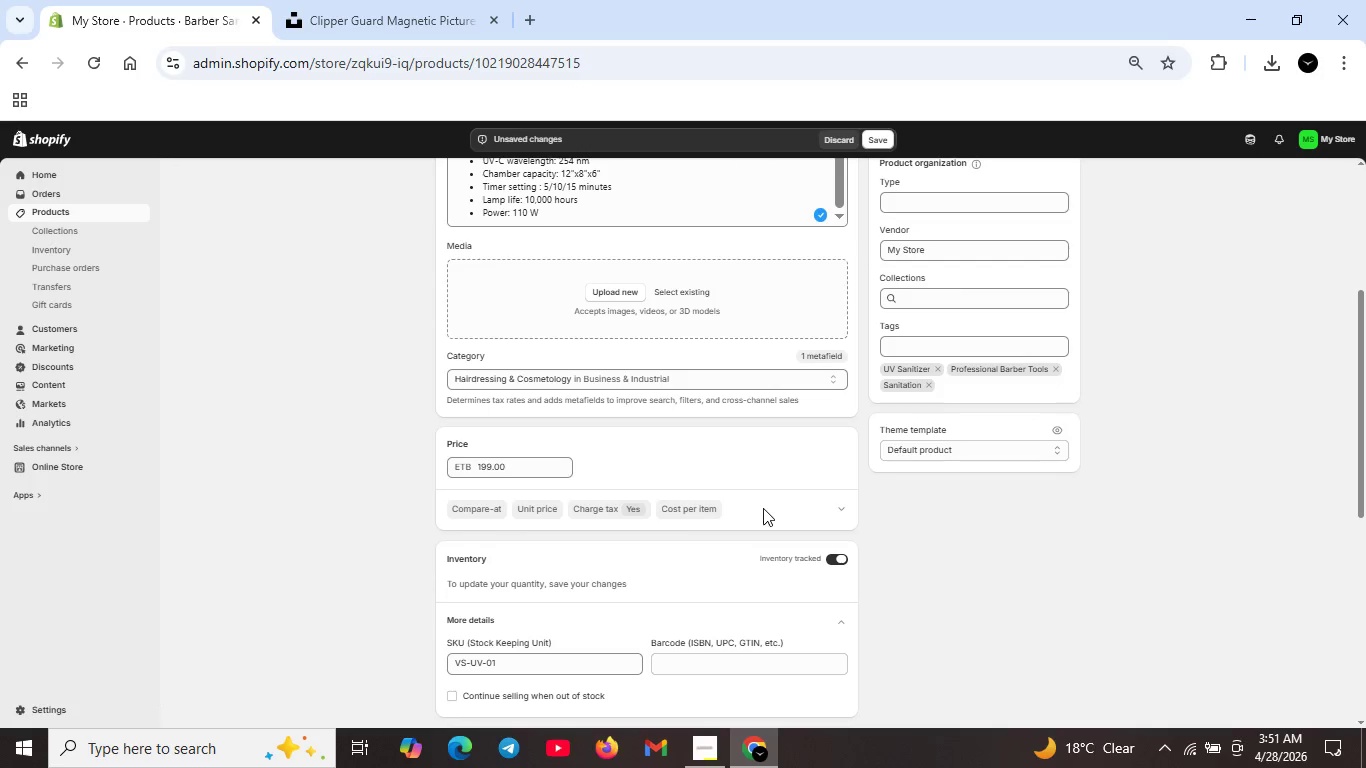 
scroll: coordinate [744, 502], scroll_direction: down, amount: 1.0
 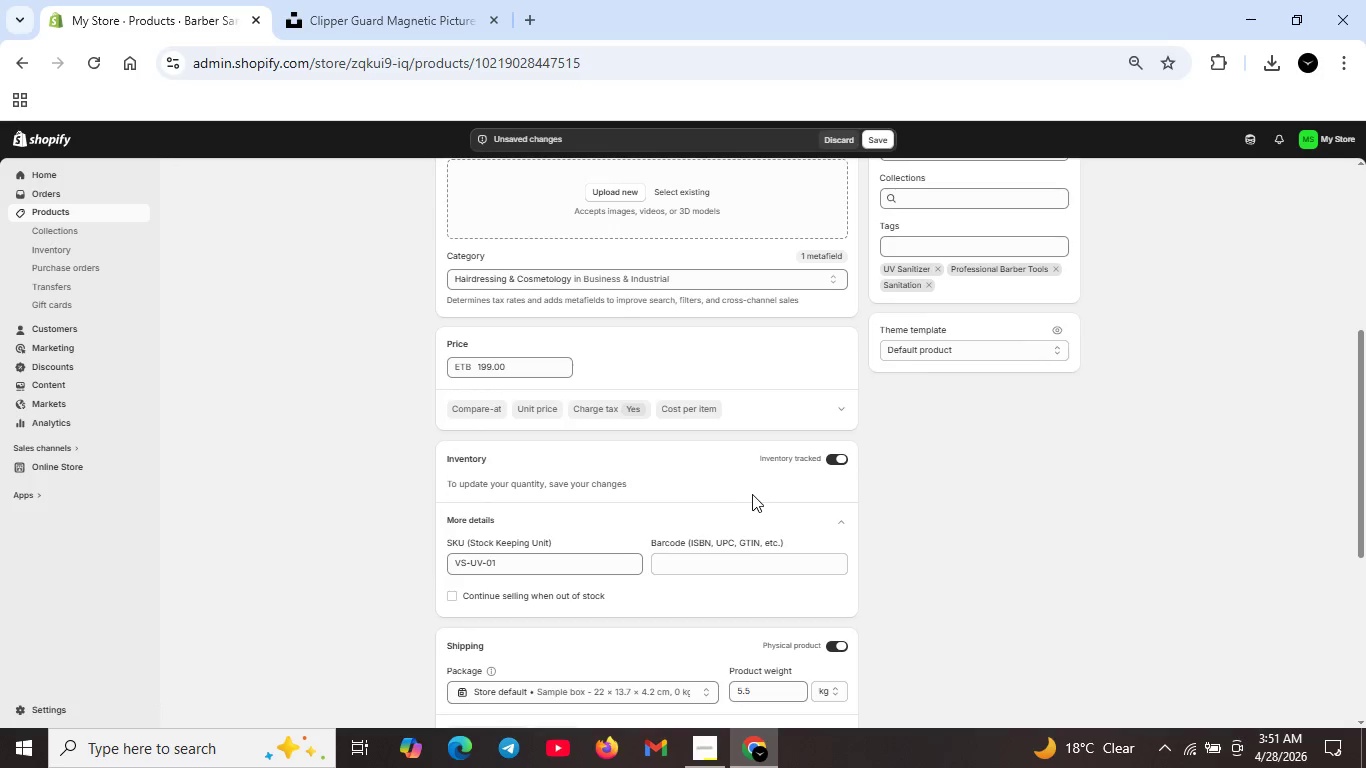 
scroll: coordinate [769, 364], scroll_direction: up, amount: 10.0
 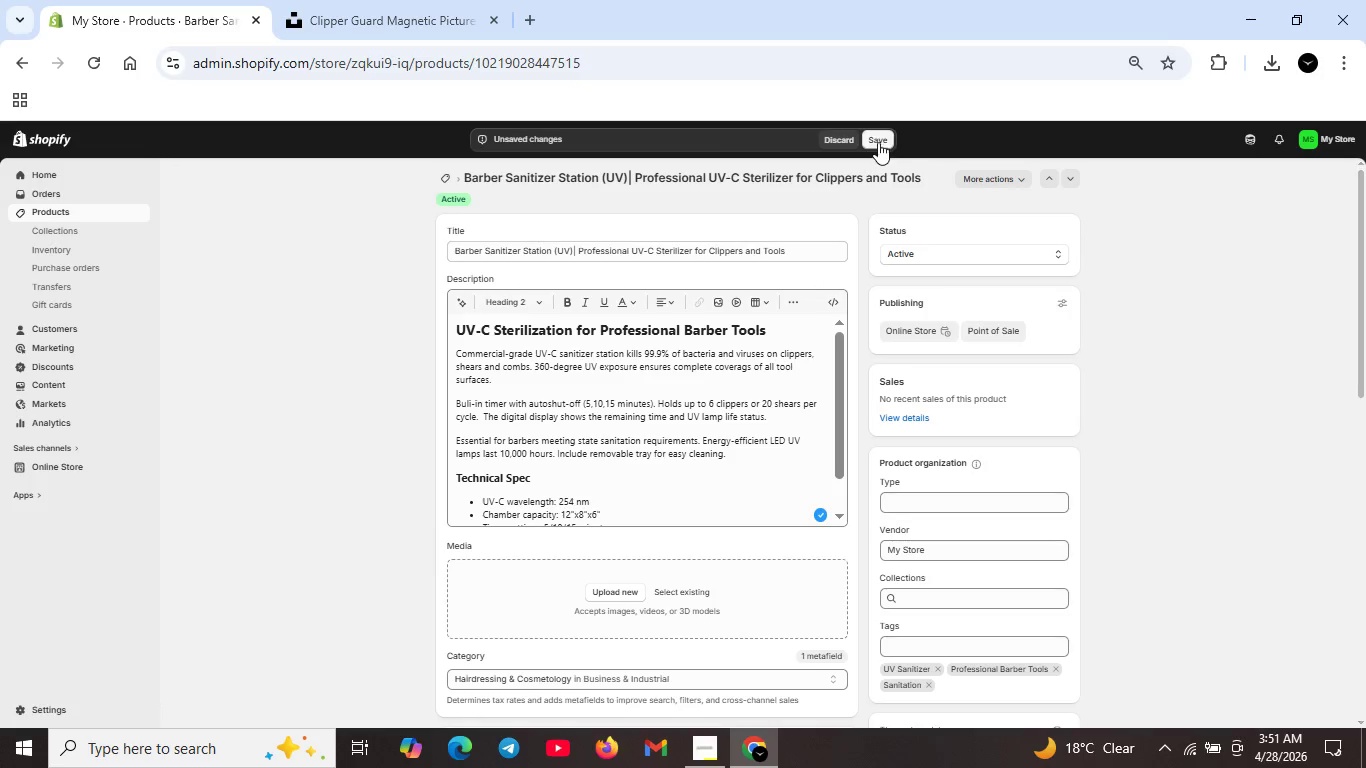 
left_click([878, 139])
 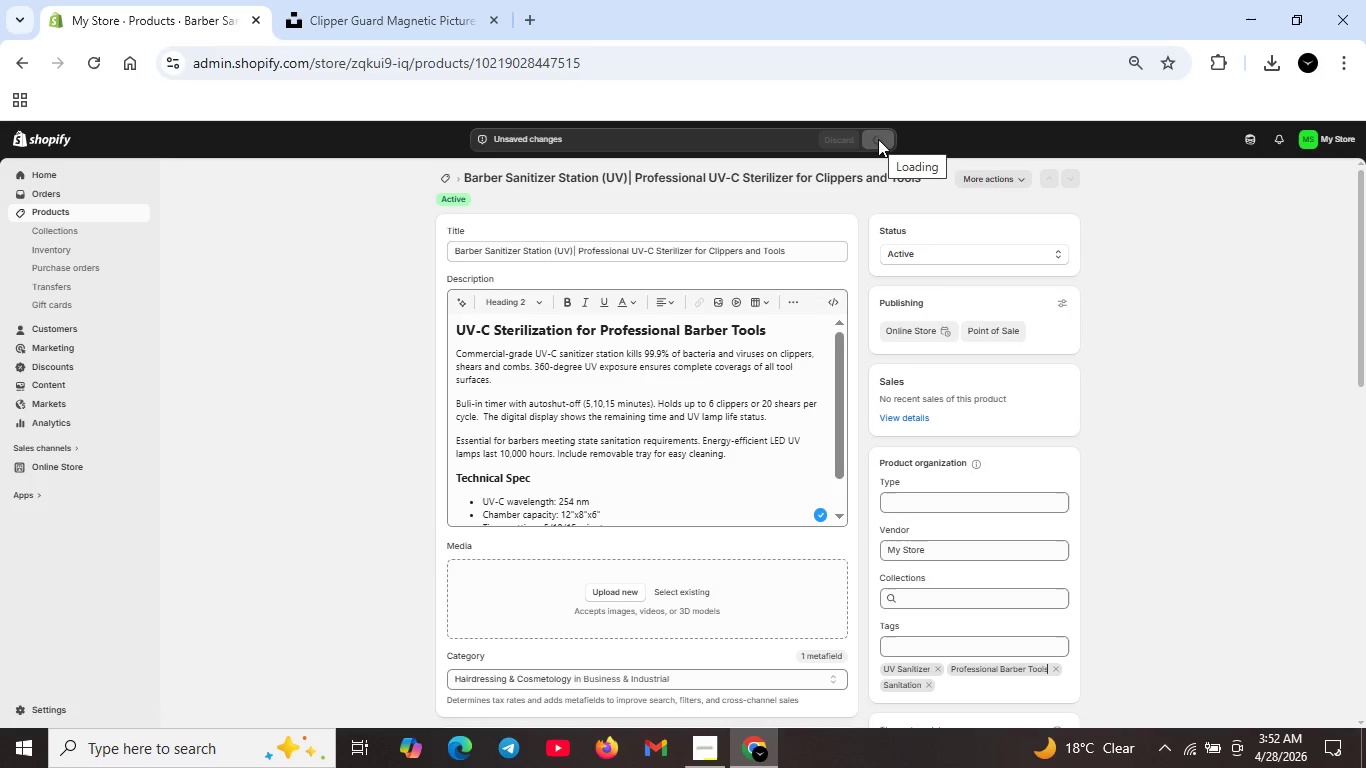 
wait(5.91)
 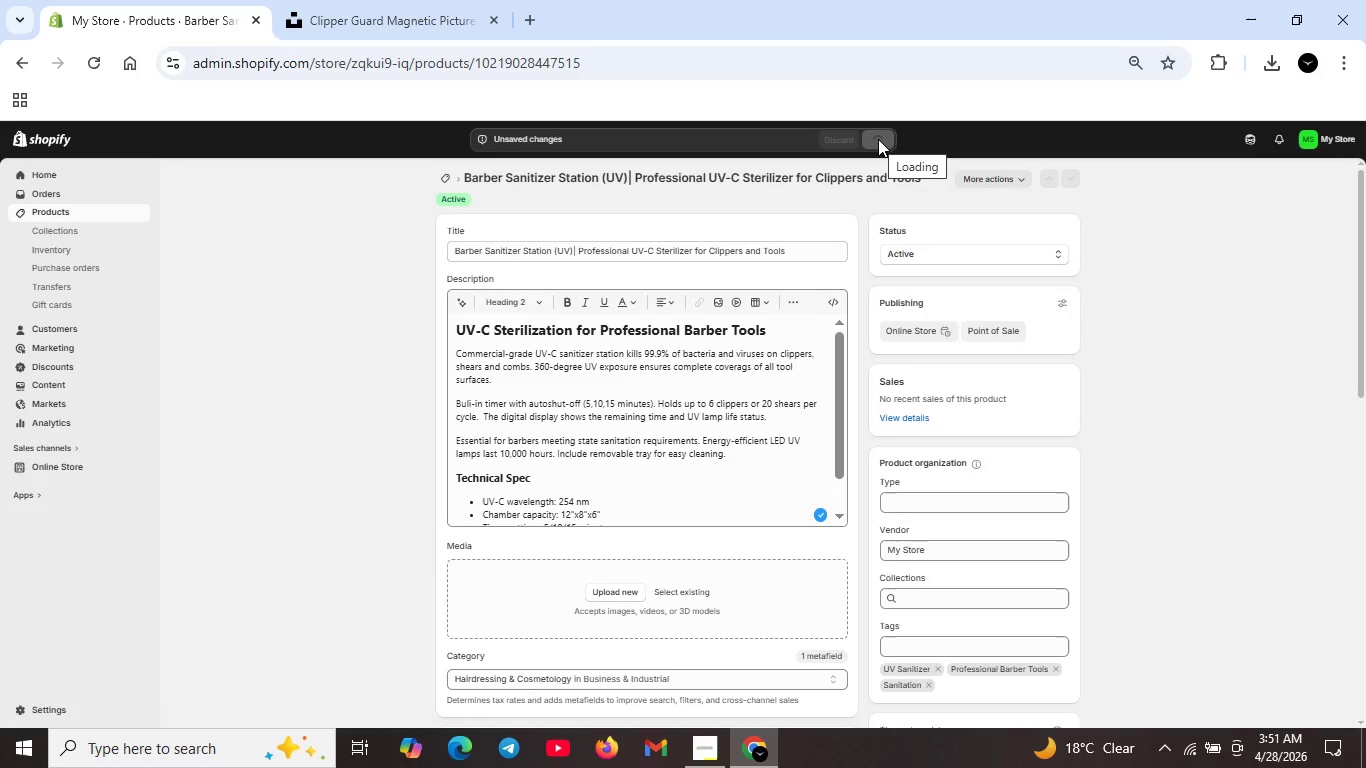 
scroll: coordinate [776, 632], scroll_direction: down, amount: 9.0
 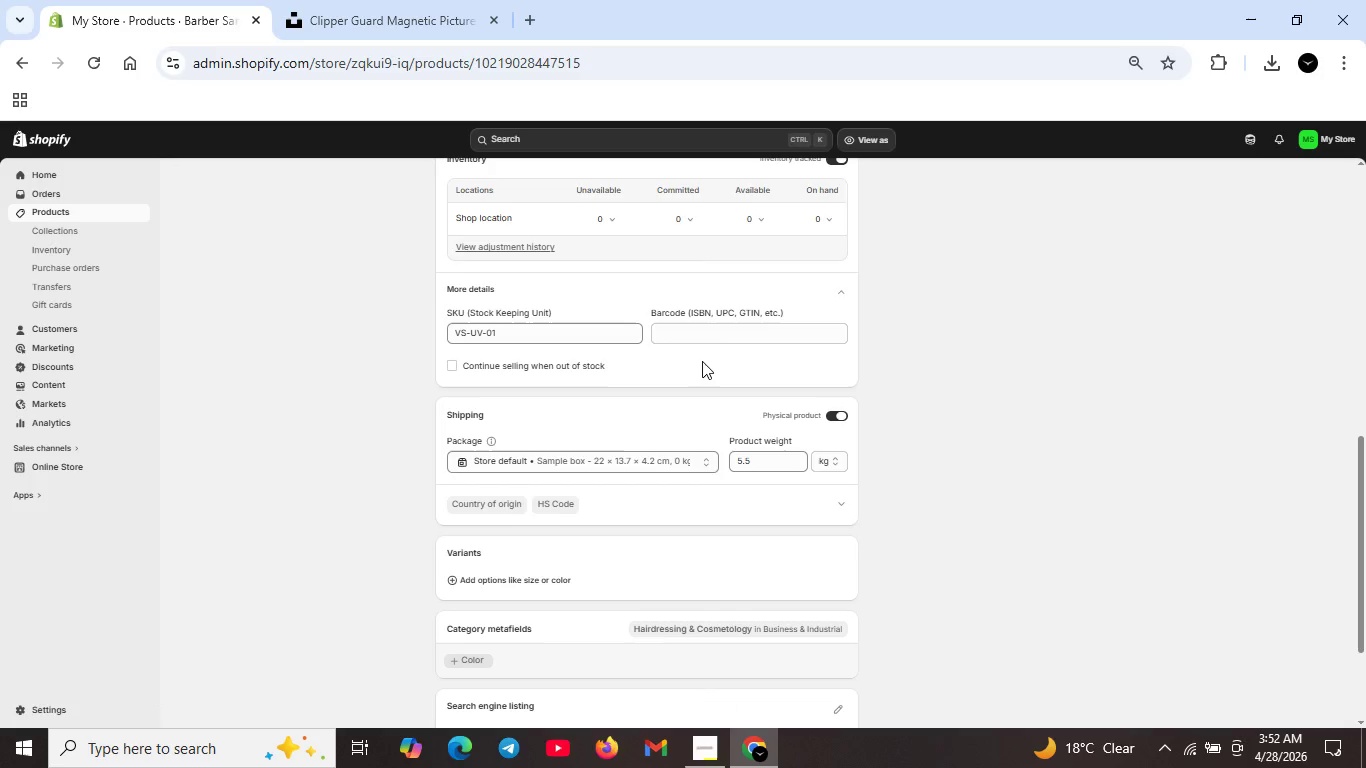 
left_click([767, 220])
 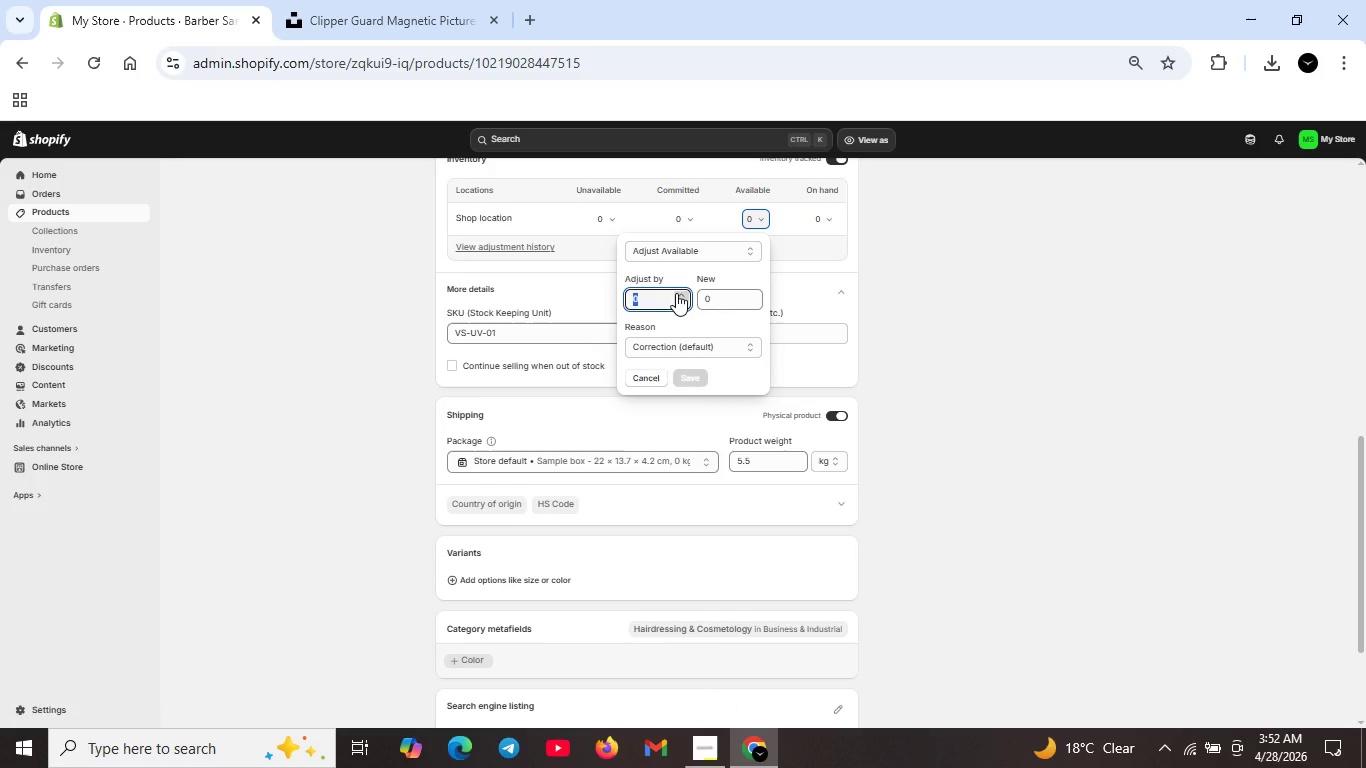 
key(Backspace)
type(15)
 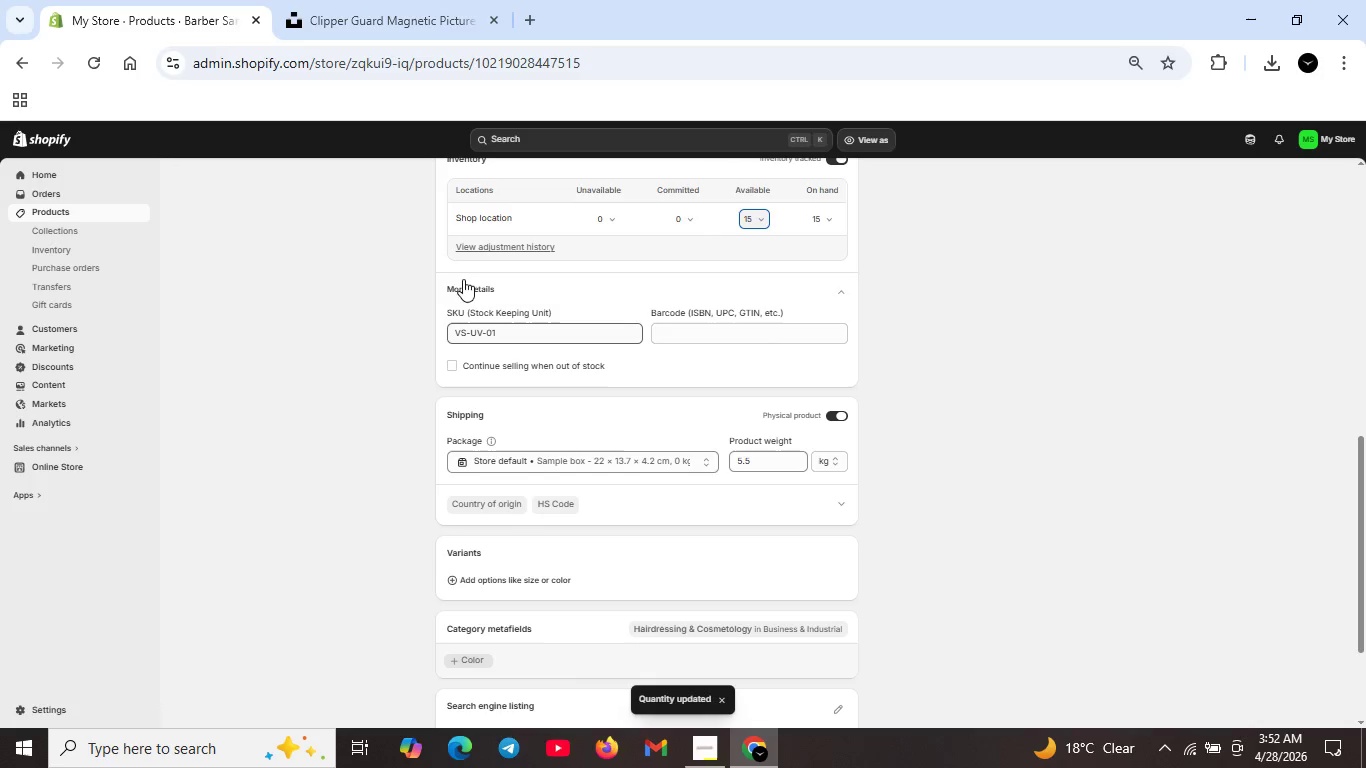 
wait(5.88)
 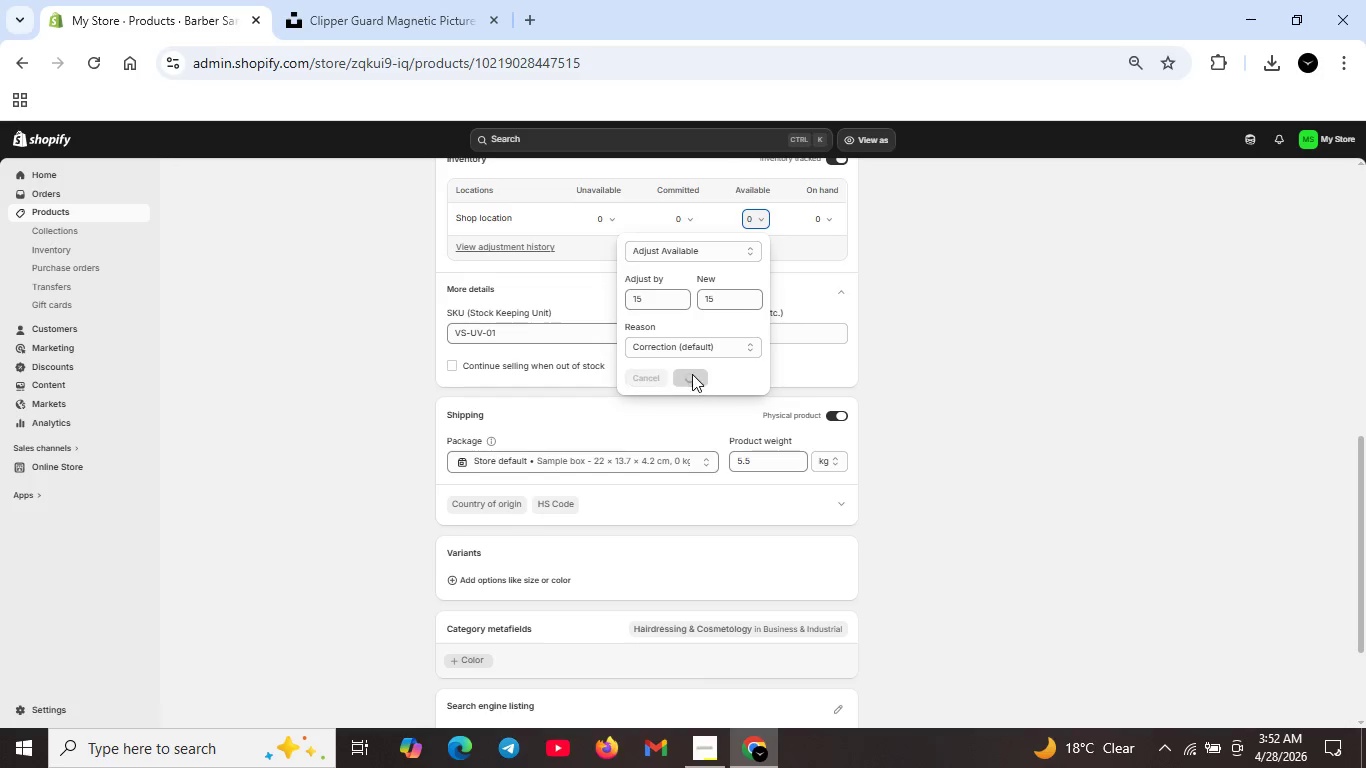 
left_click([396, 24])
 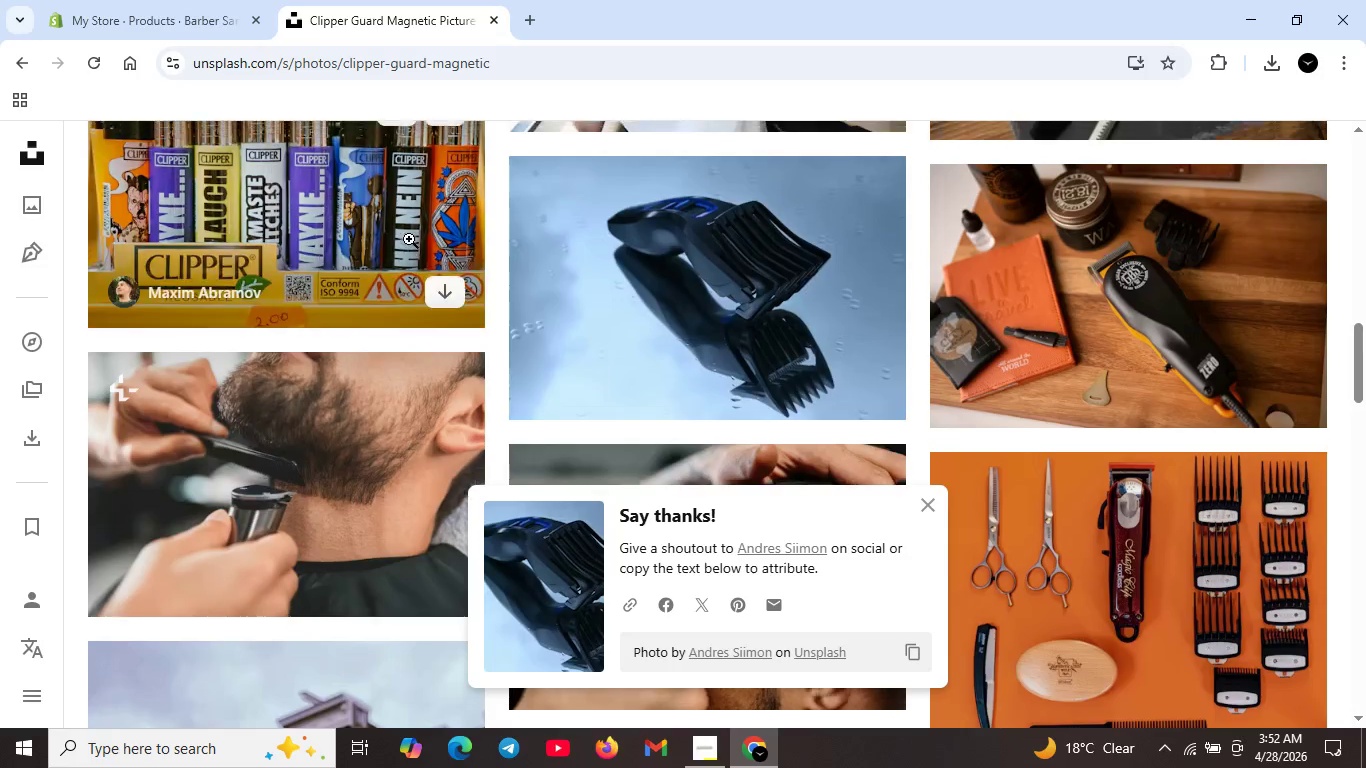 
scroll: coordinate [412, 262], scroll_direction: up, amount: 21.0
 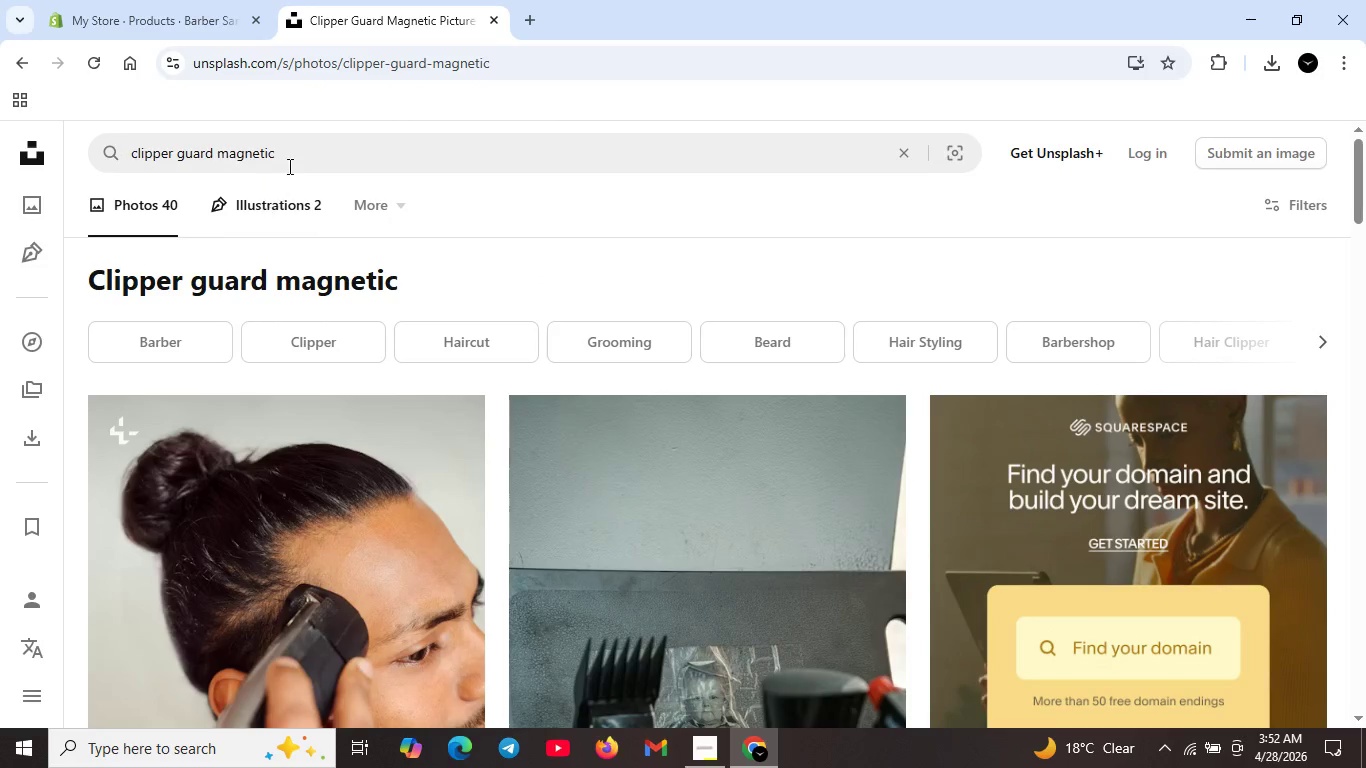 
left_click_drag(start_coordinate=[296, 162], to_coordinate=[100, 165])
 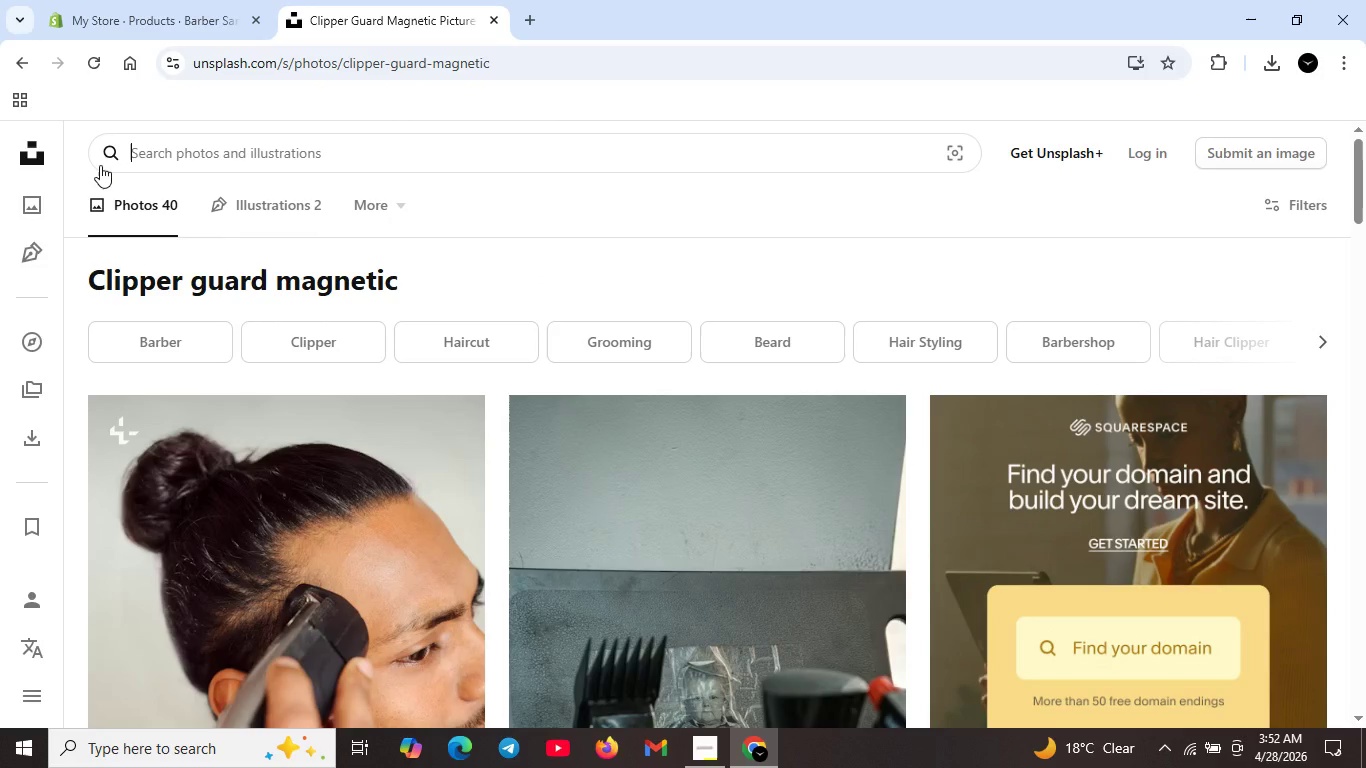 
key(Backspace)
type(Uv sterilizer )
 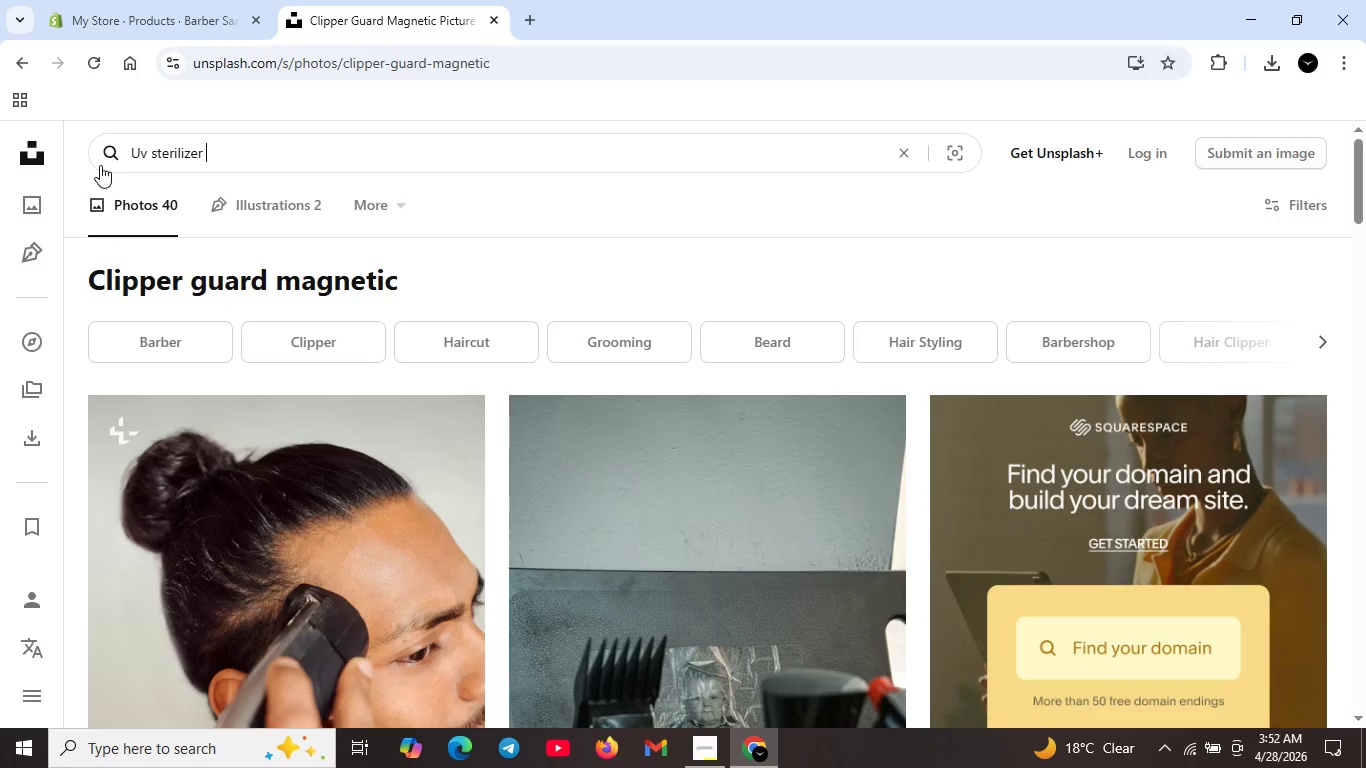 
key(Enter)
 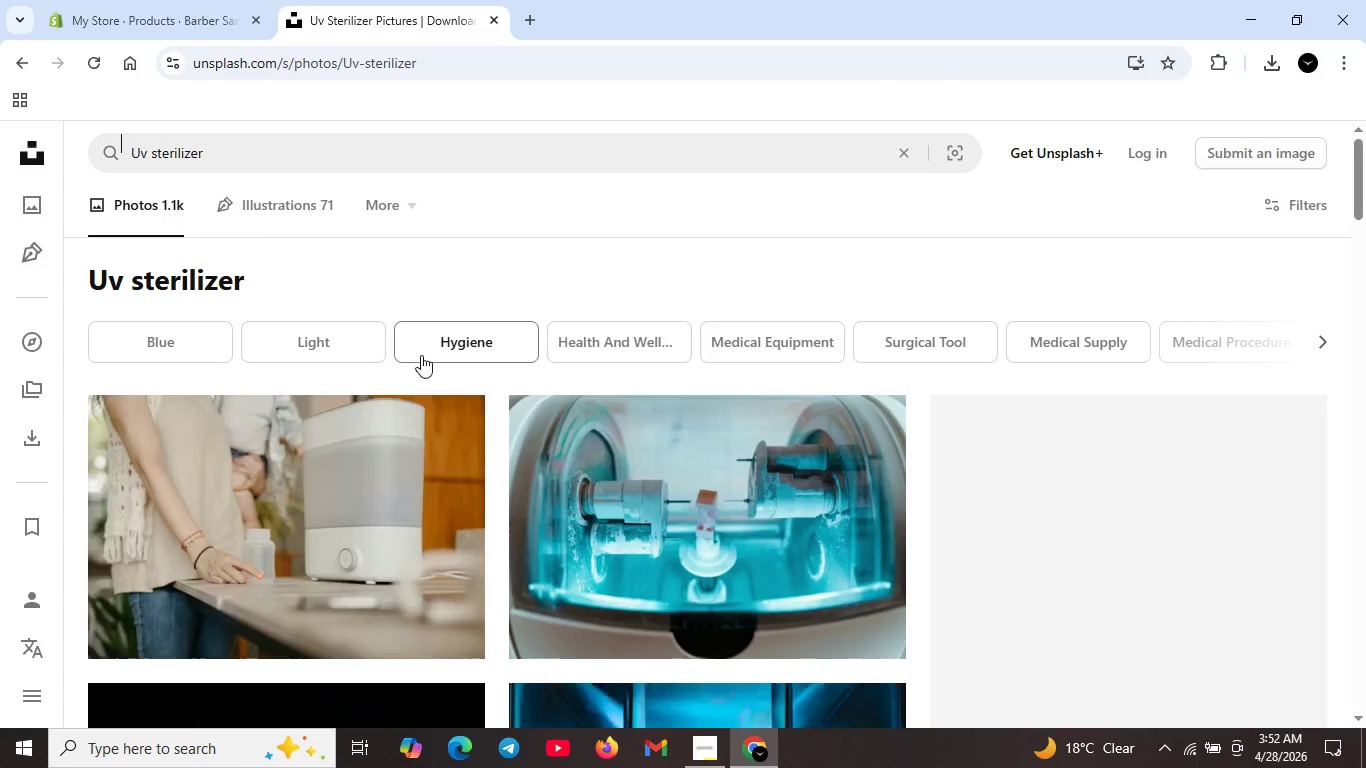 
scroll: coordinate [492, 440], scroll_direction: none, amount: 0.0
 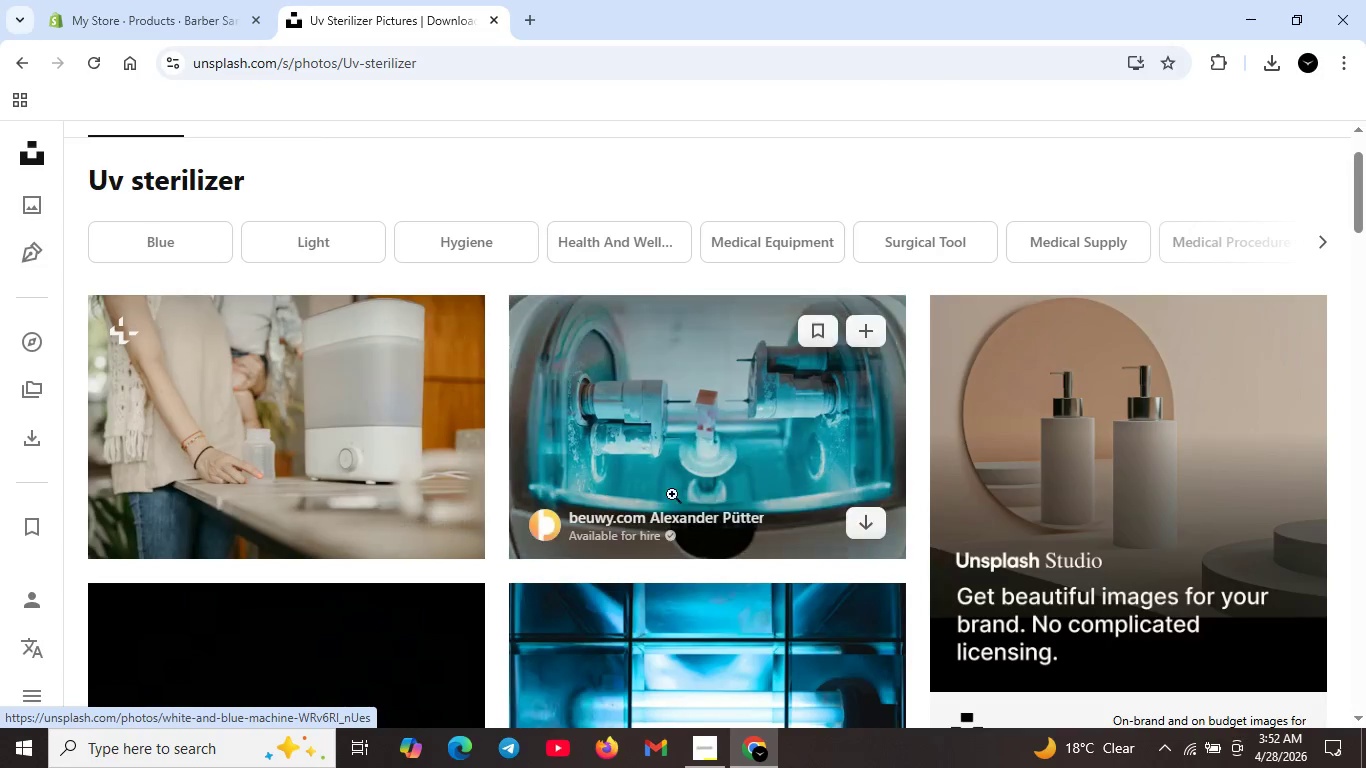 
scroll: coordinate [1226, 581], scroll_direction: down, amount: 11.0
 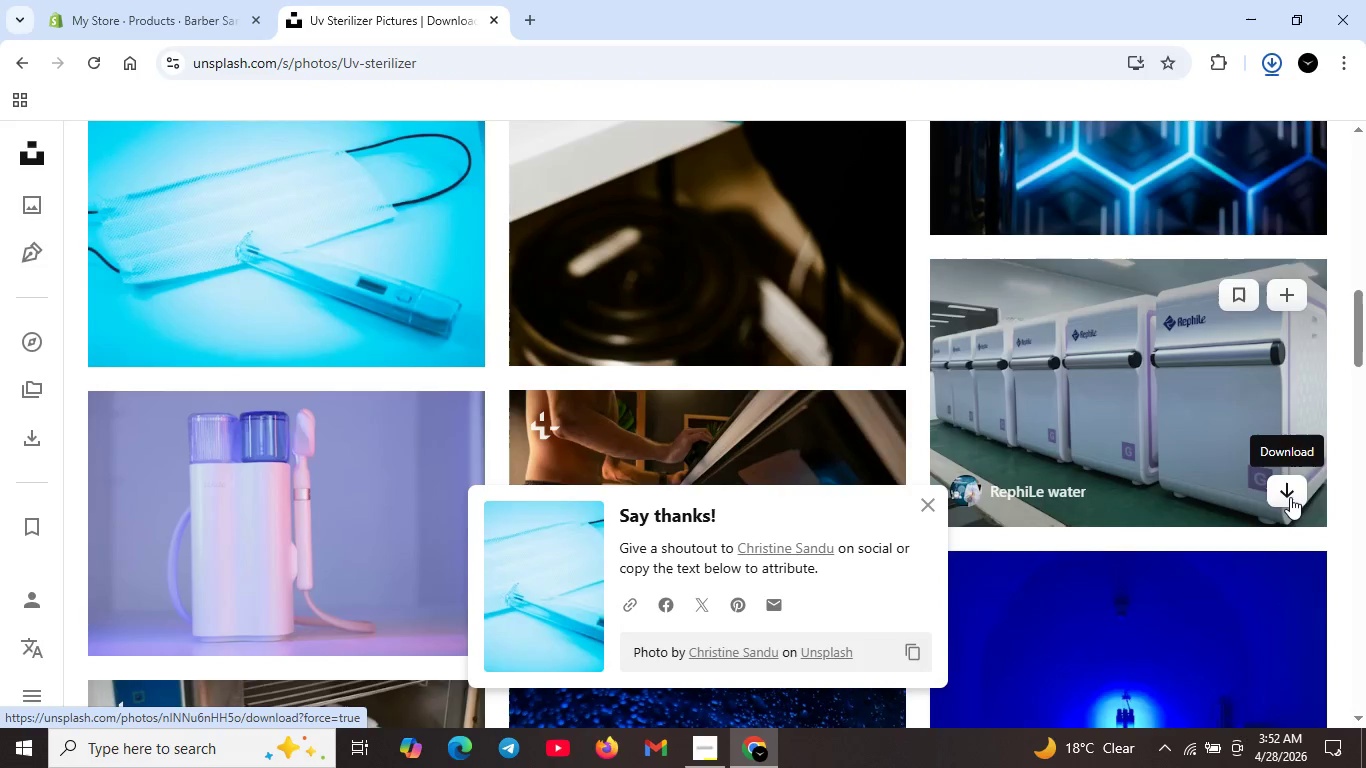 
left_click([1290, 497])
 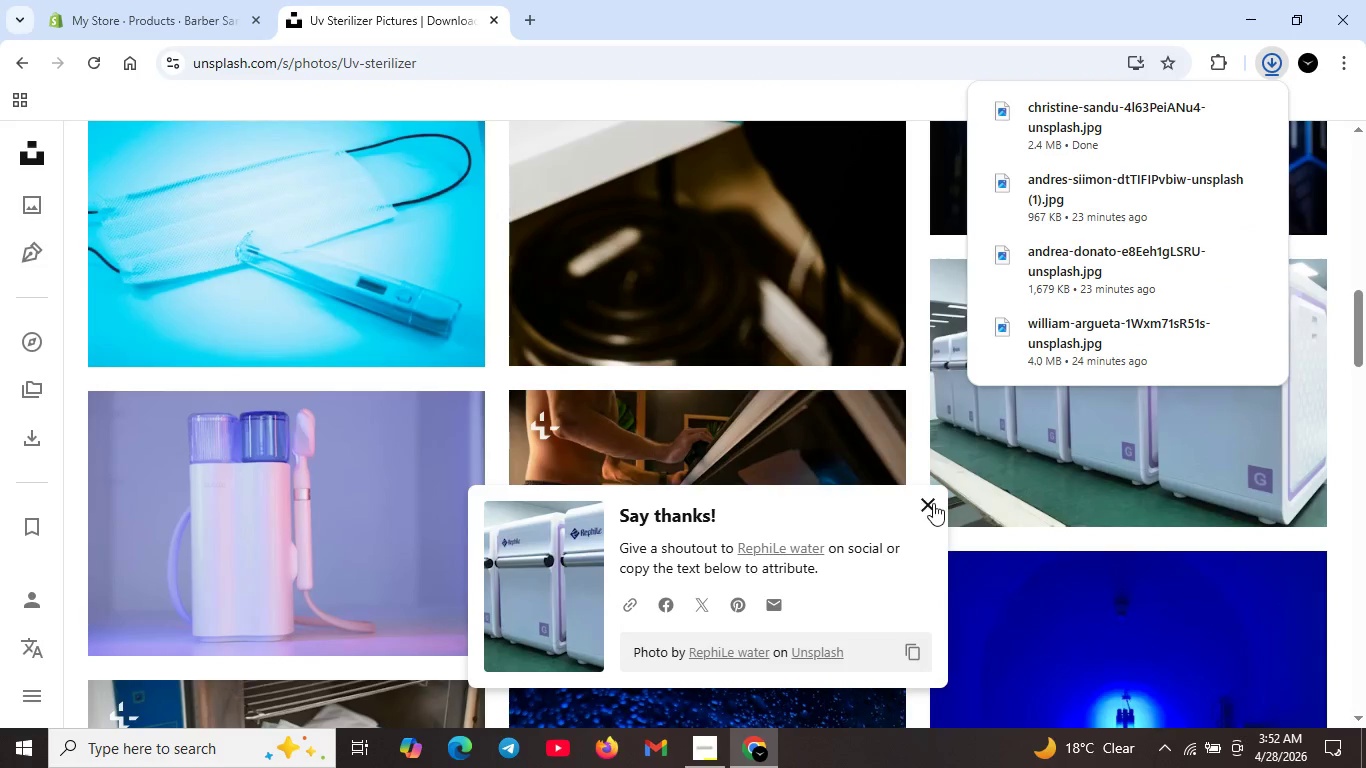 
left_click([933, 503])
 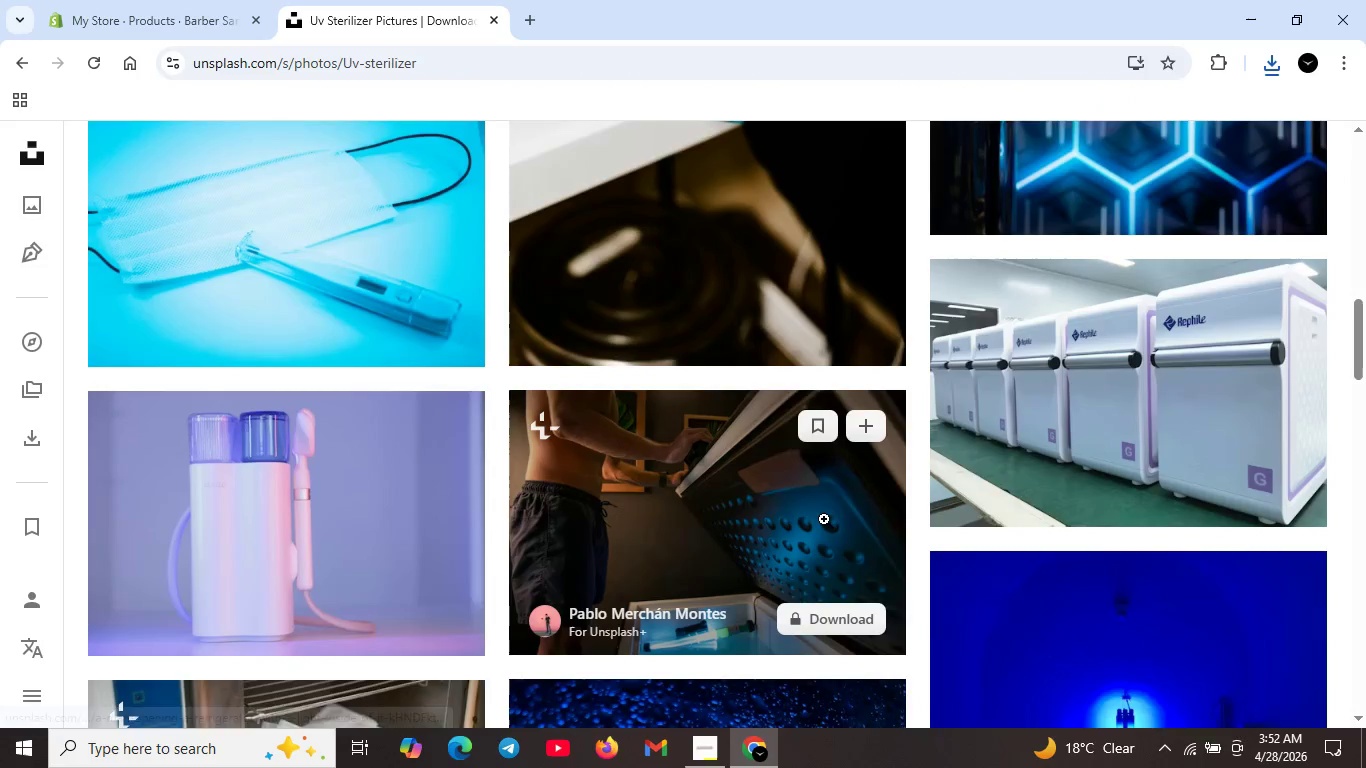 
scroll: coordinate [725, 566], scroll_direction: down, amount: 10.0
 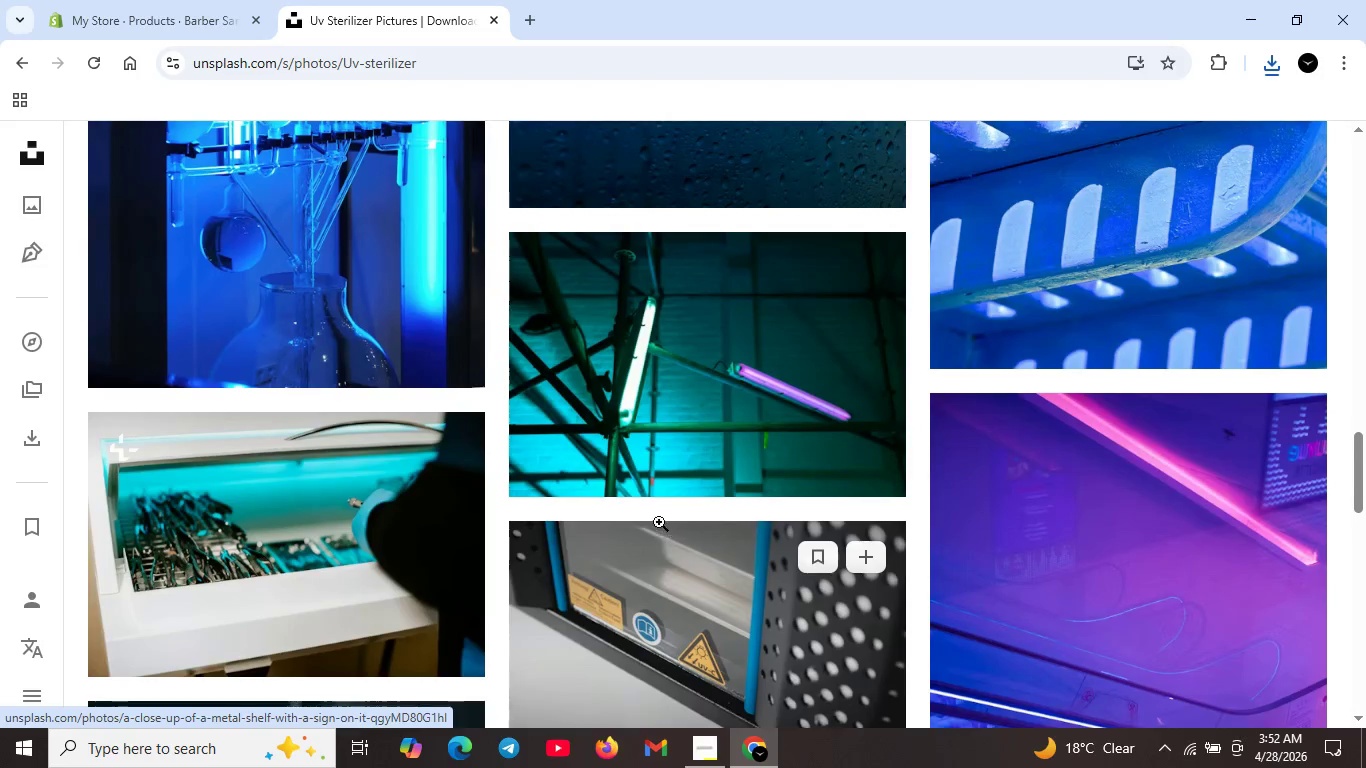 
scroll: coordinate [415, 371], scroll_direction: up, amount: 23.0
 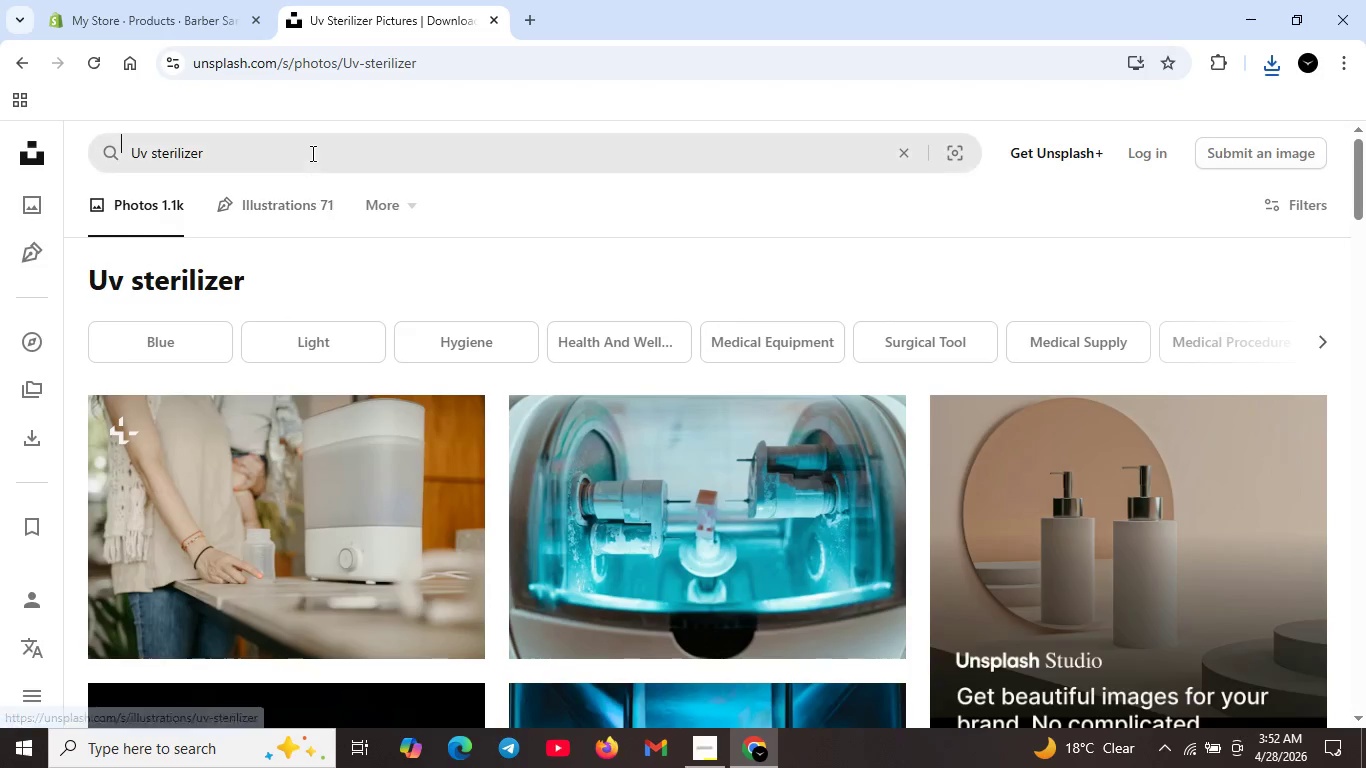 
left_click([311, 153])
 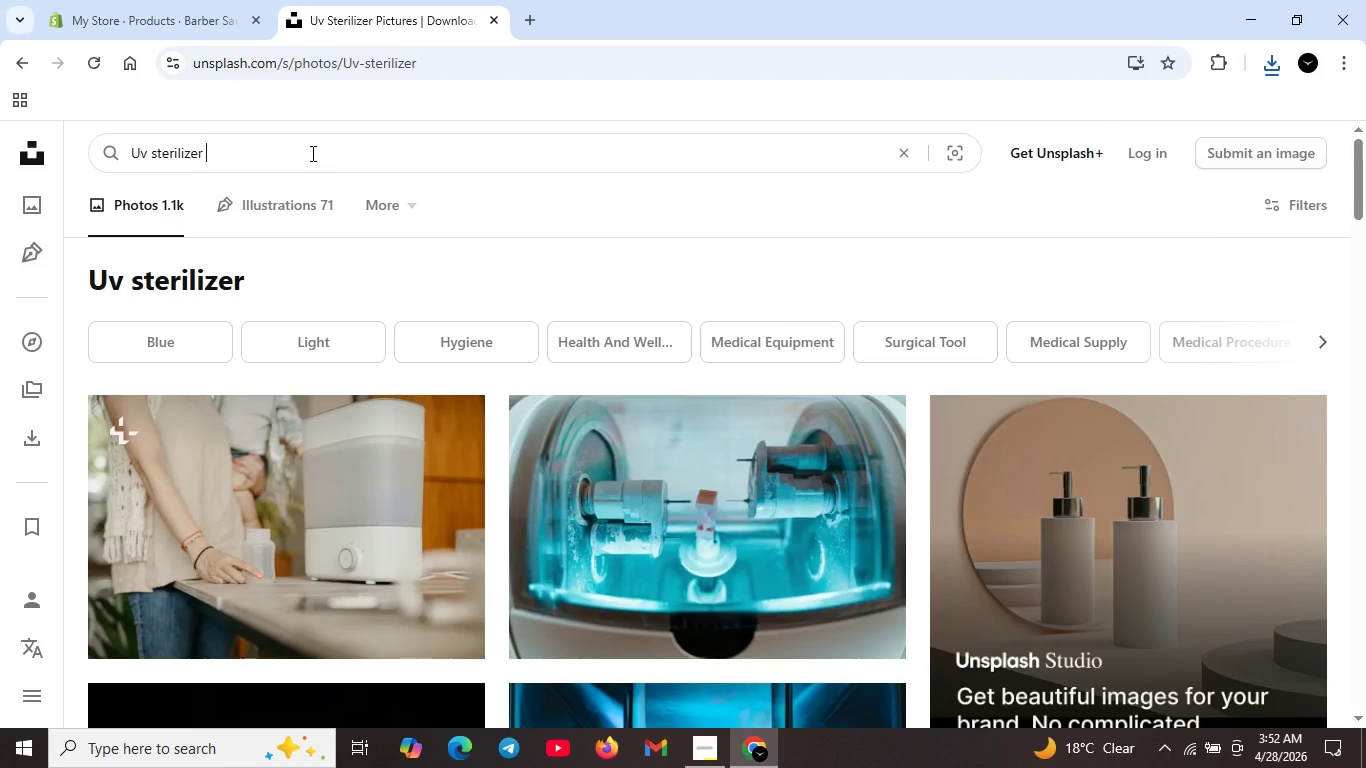 
type( barber)
 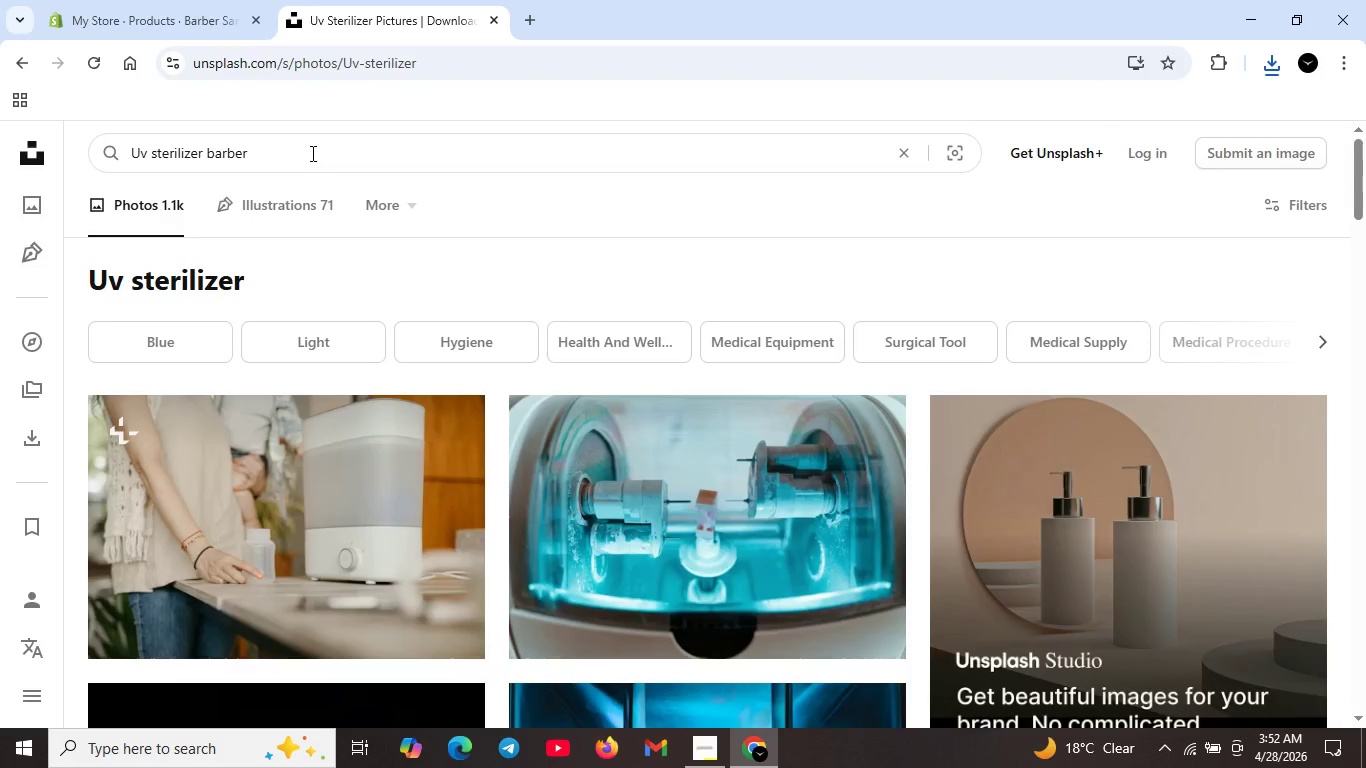 
key(Enter)
 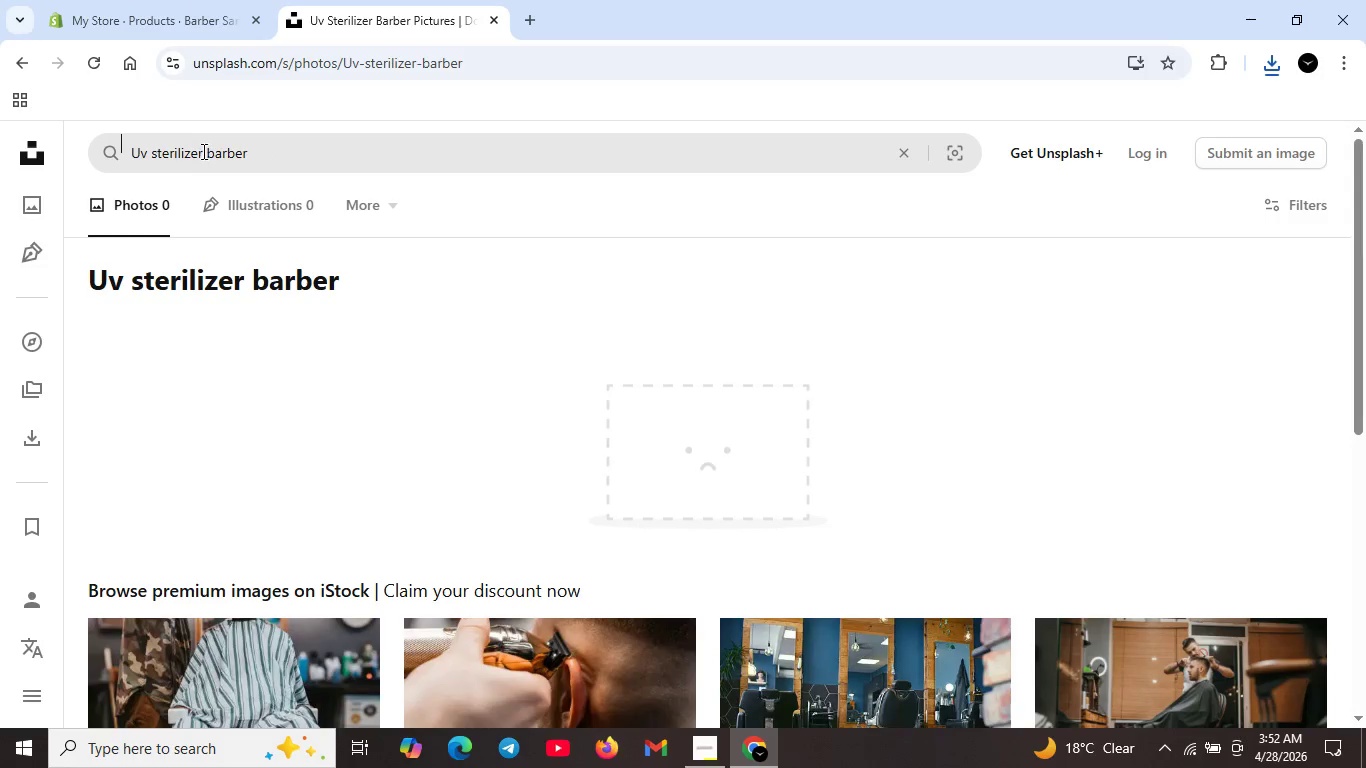 
wait(6.25)
 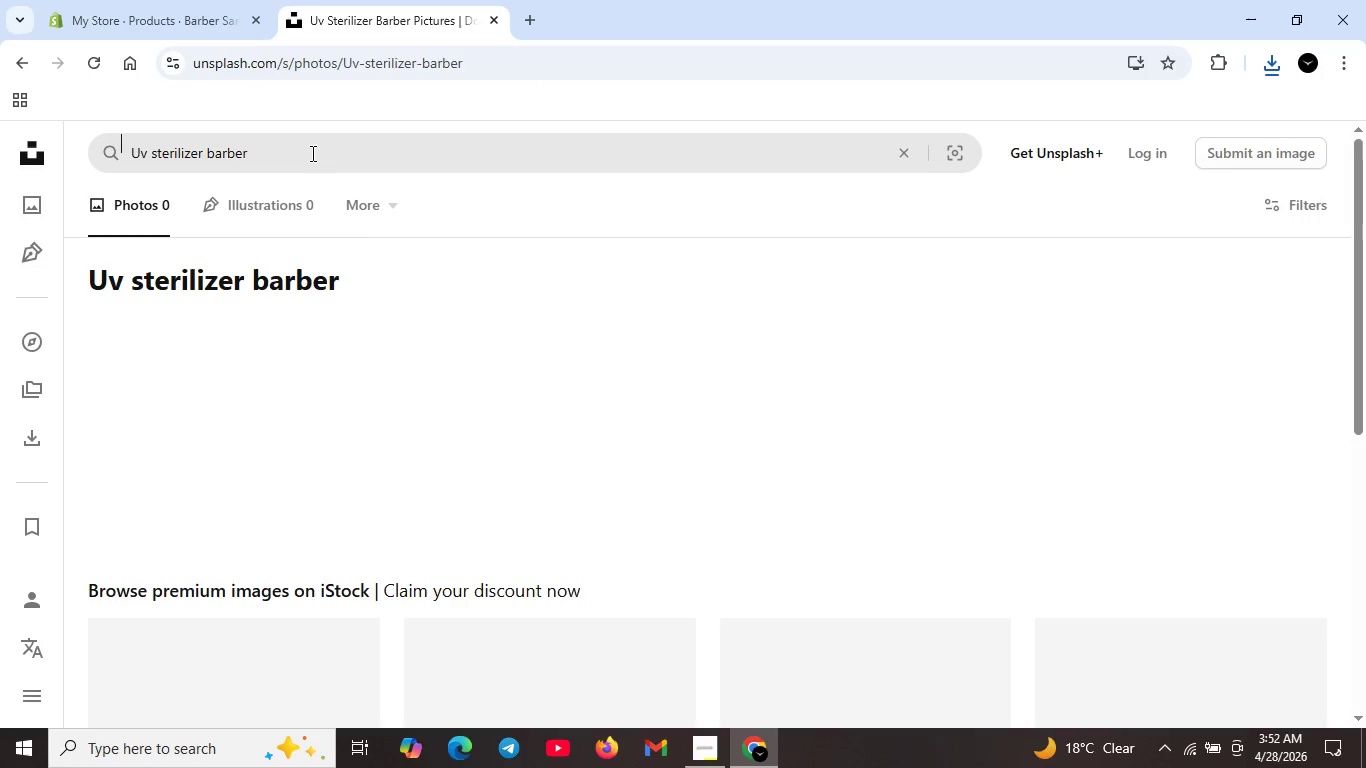 
left_click([253, 156])
 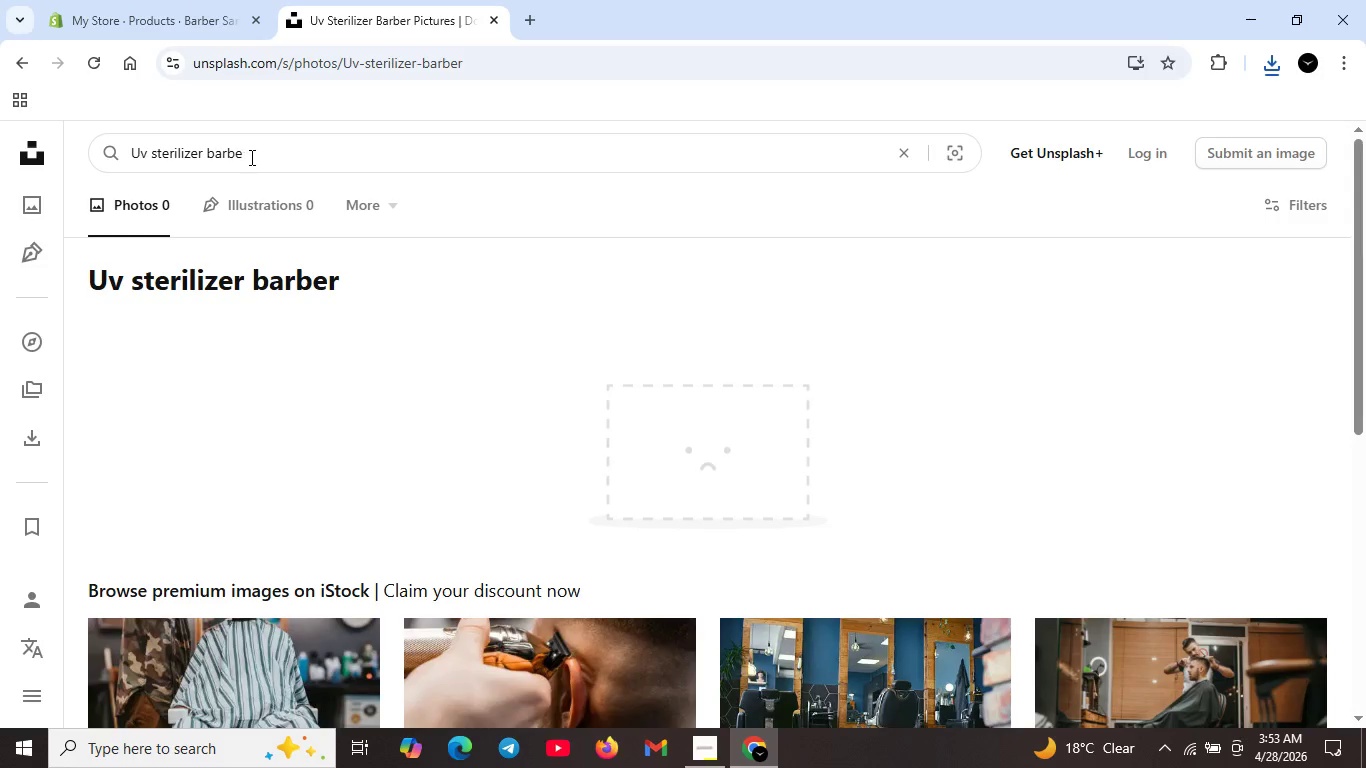 
key(Backspace)
 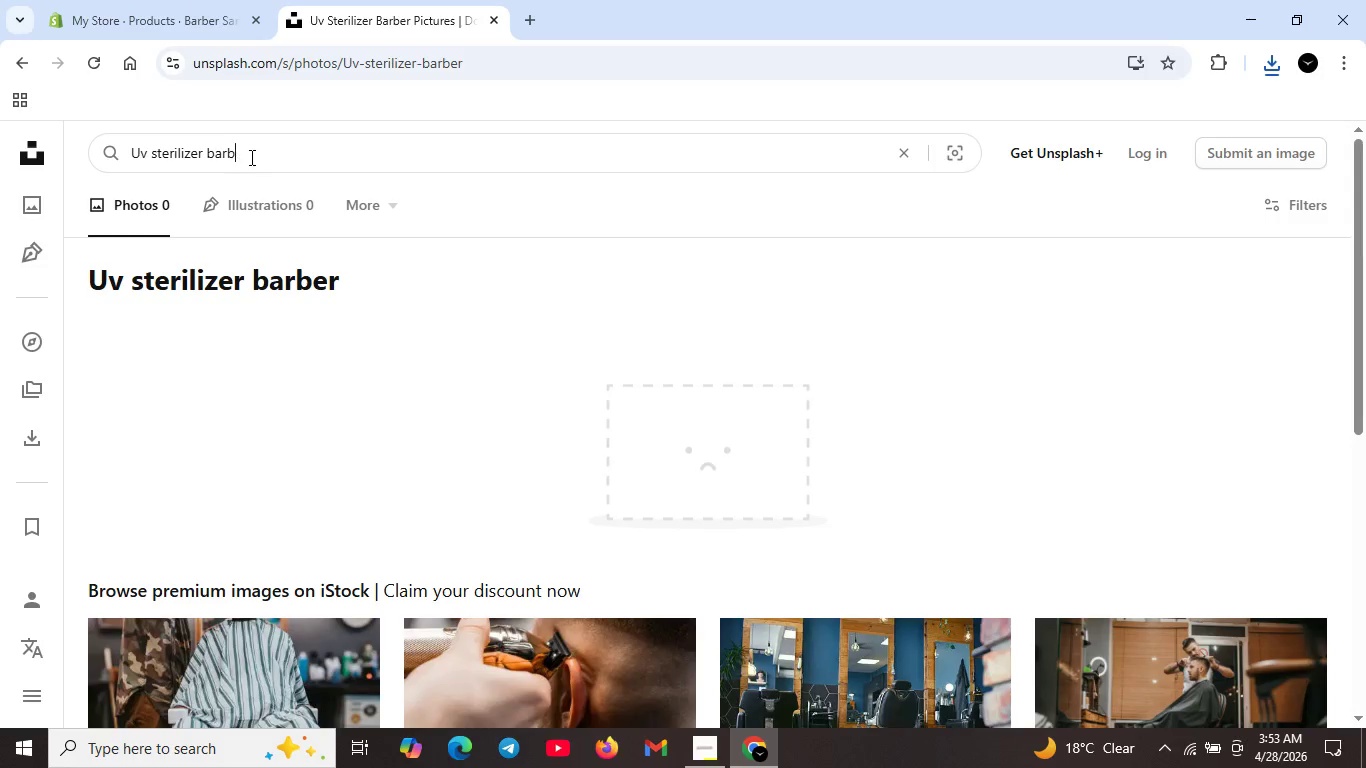 
key(Backspace)
 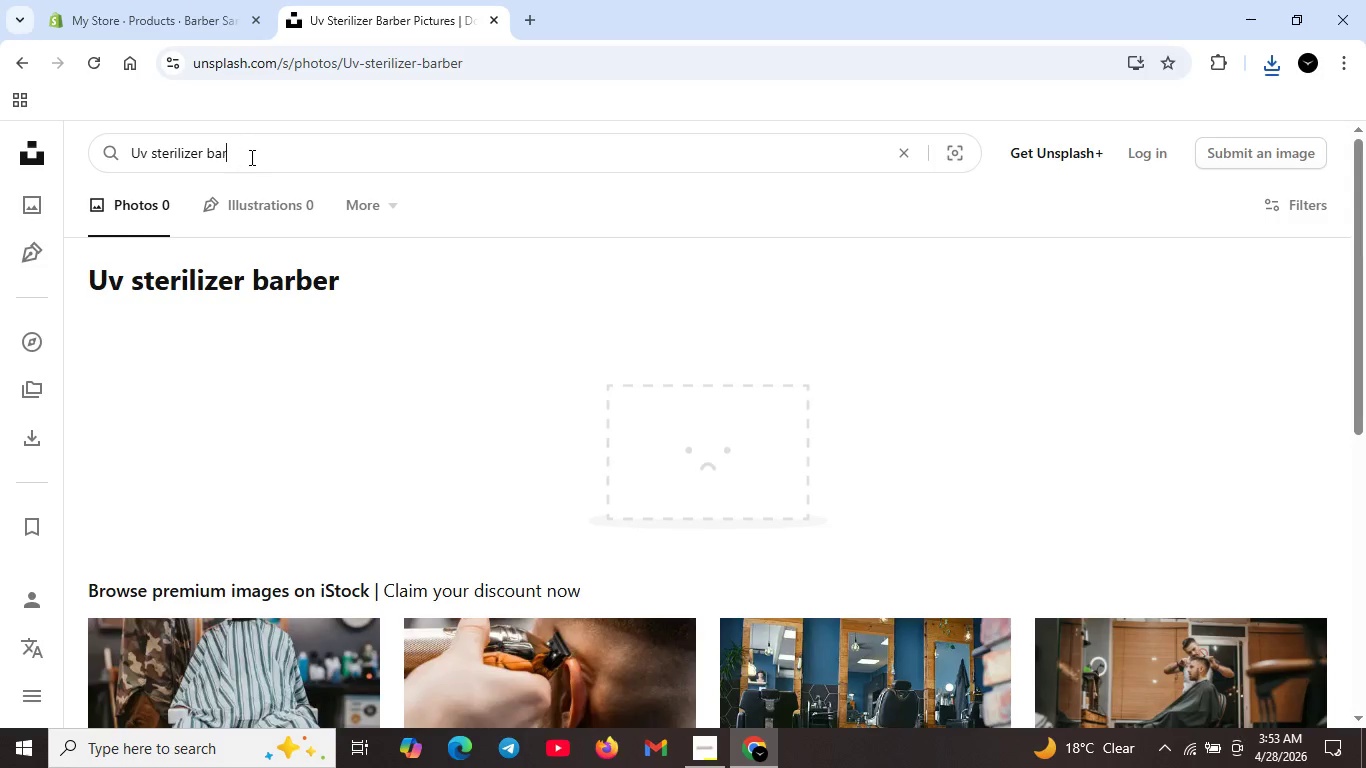 
key(Backspace)
 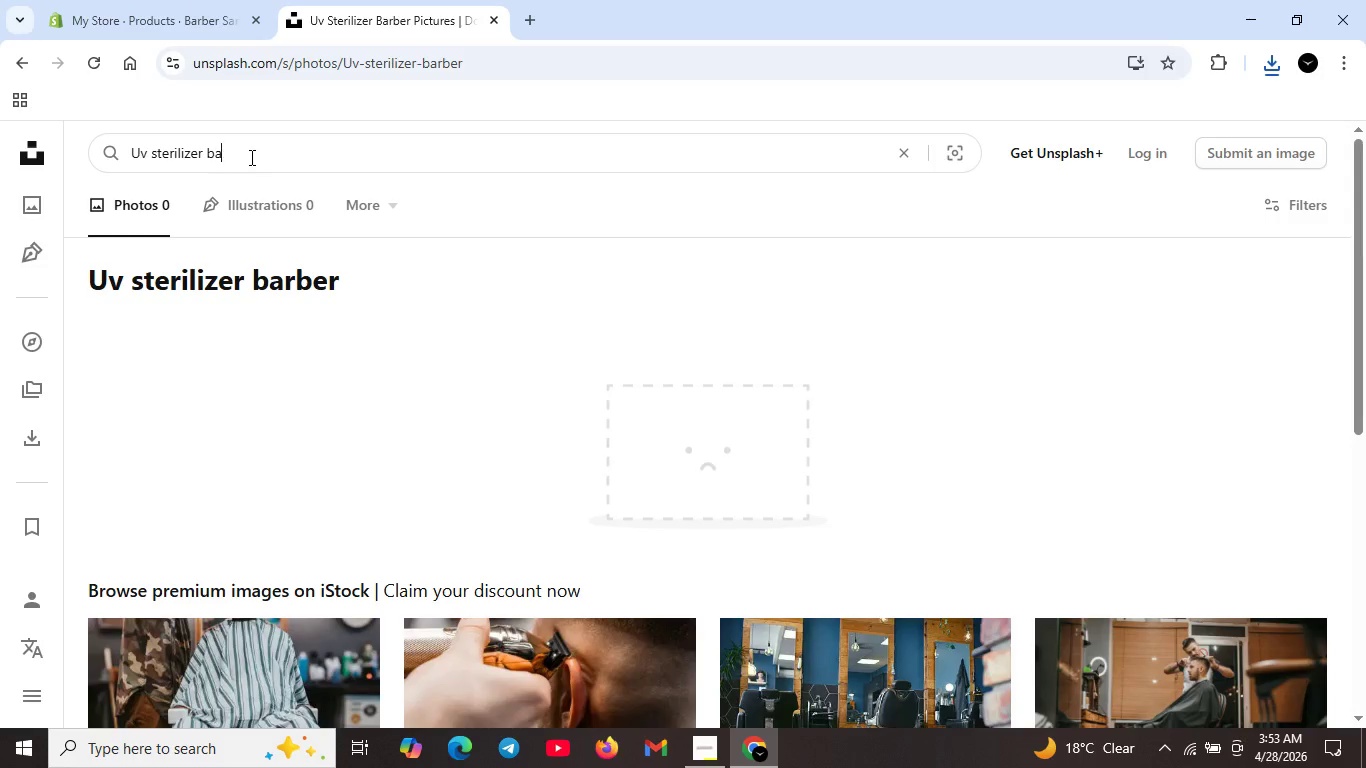 
key(Backspace)
 